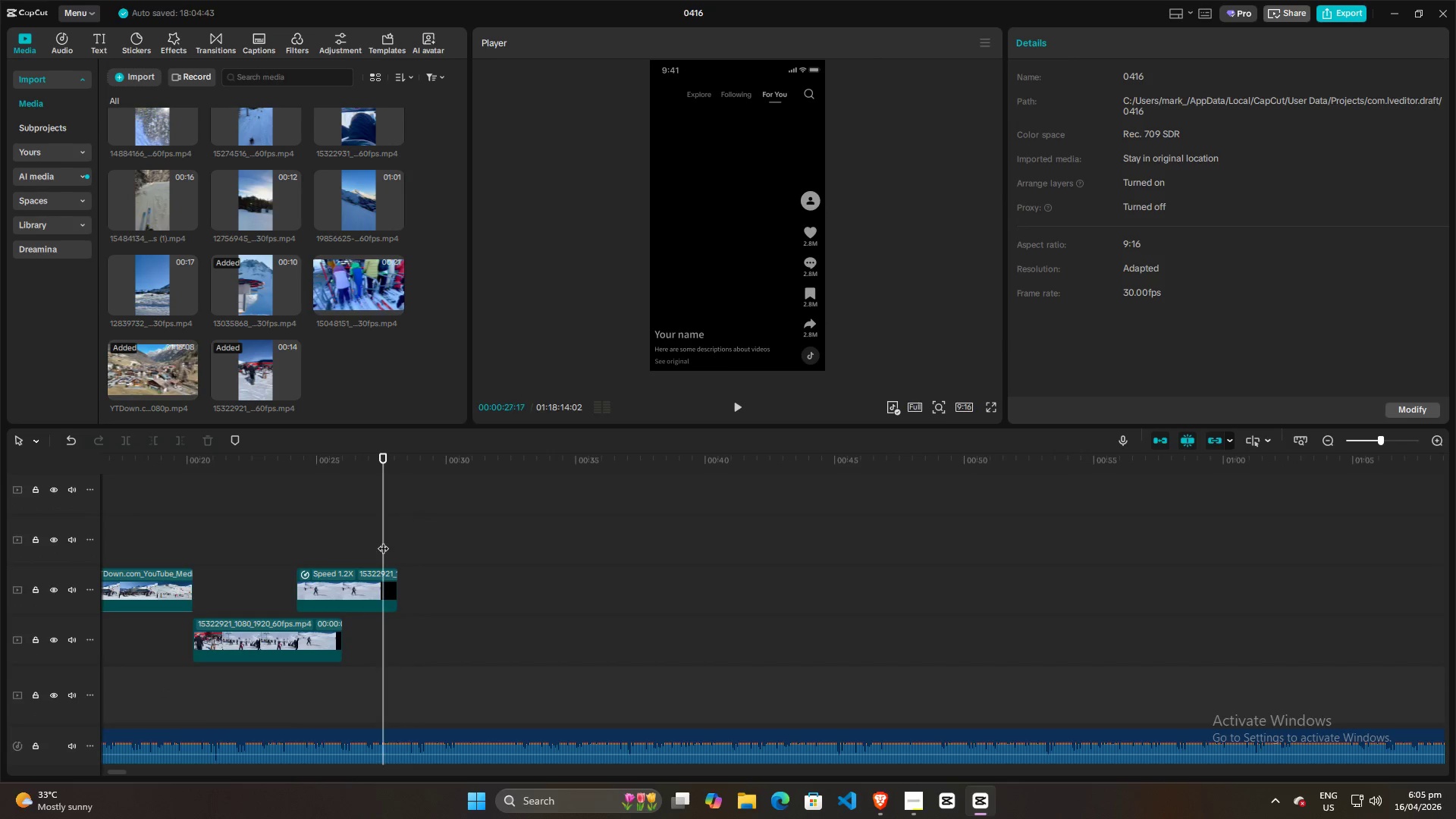 
scroll: coordinate [389, 564], scroll_direction: up, amount: 5.0
 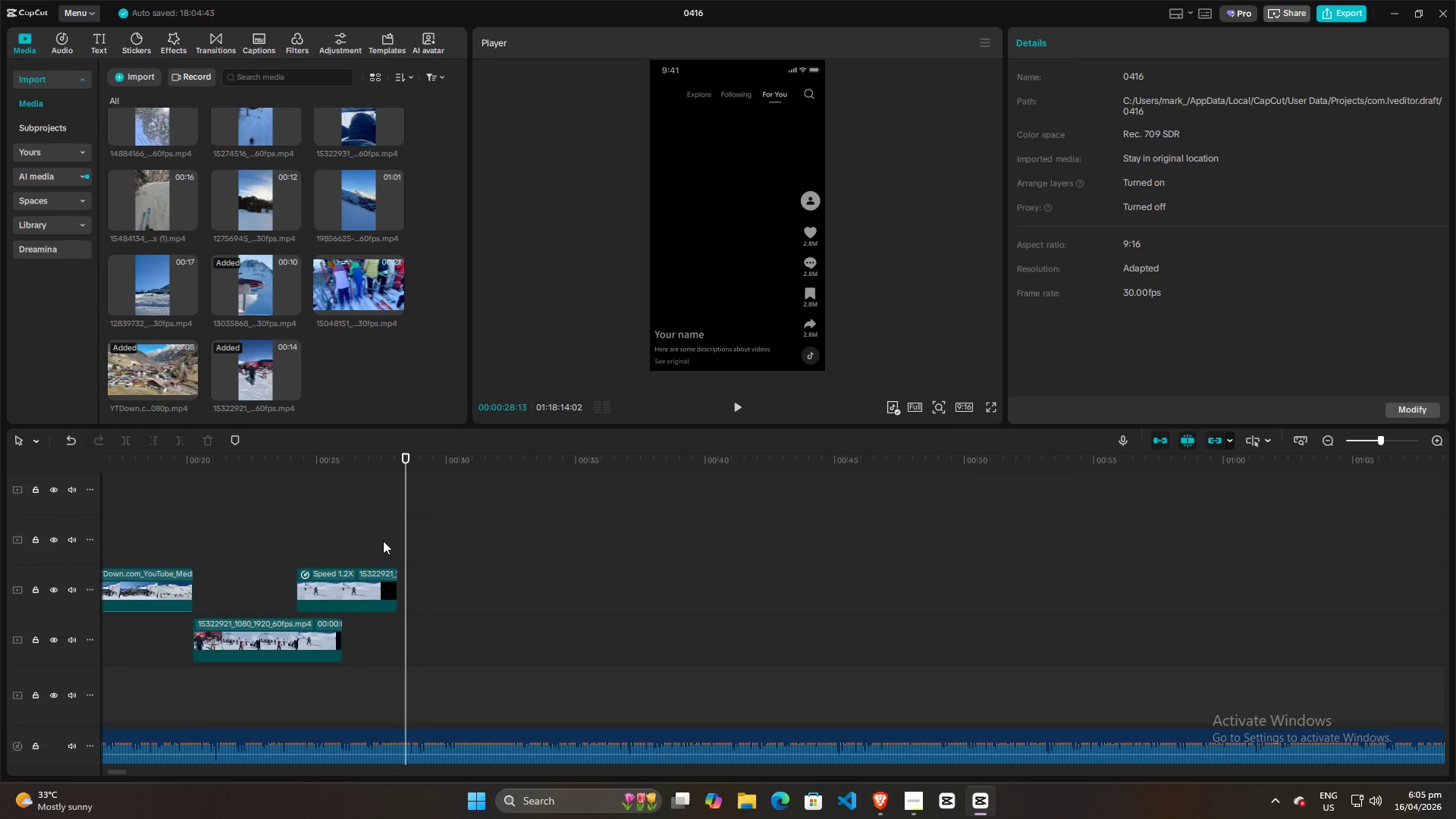 
key(Space)
 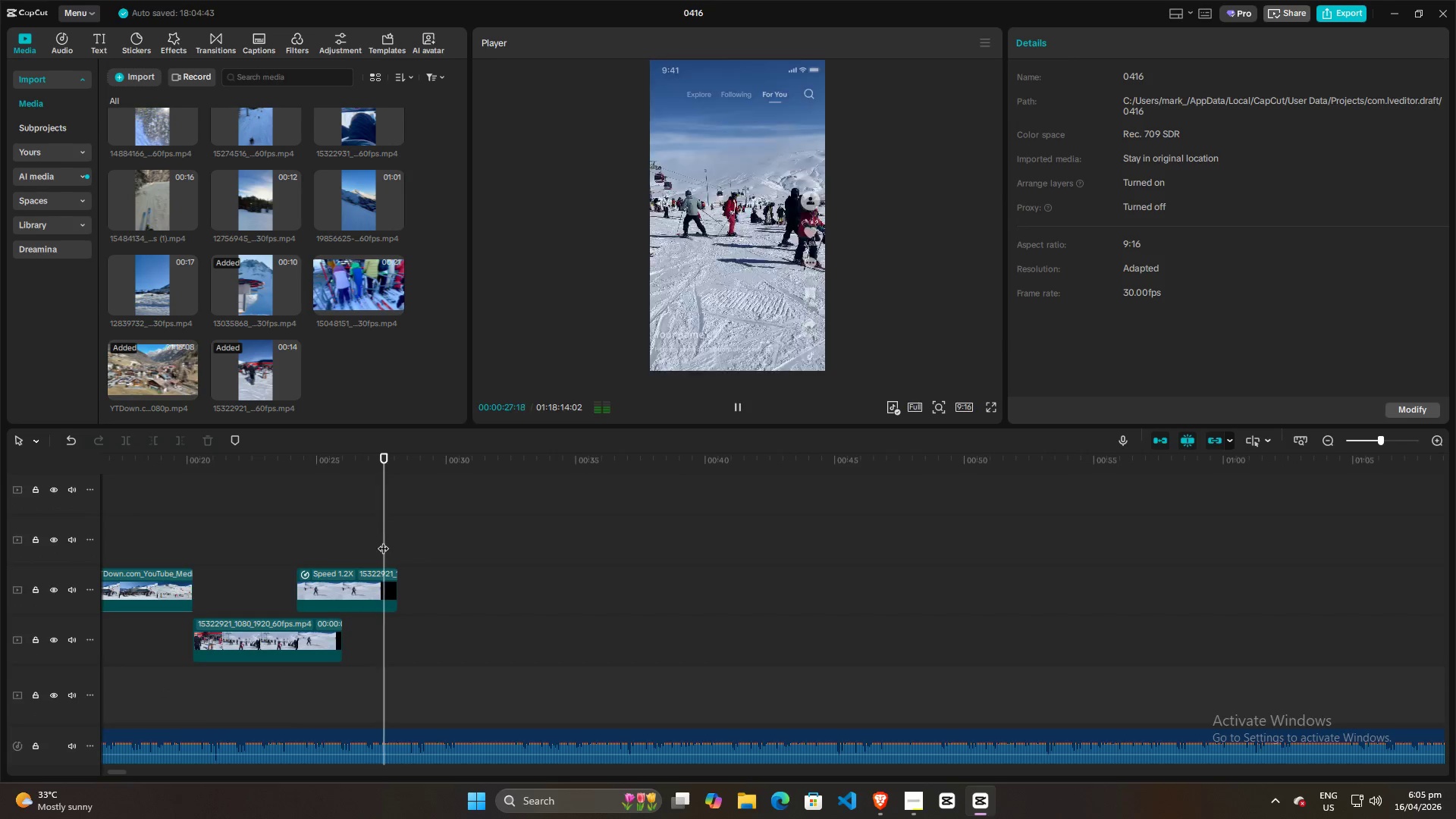 
key(Space)
 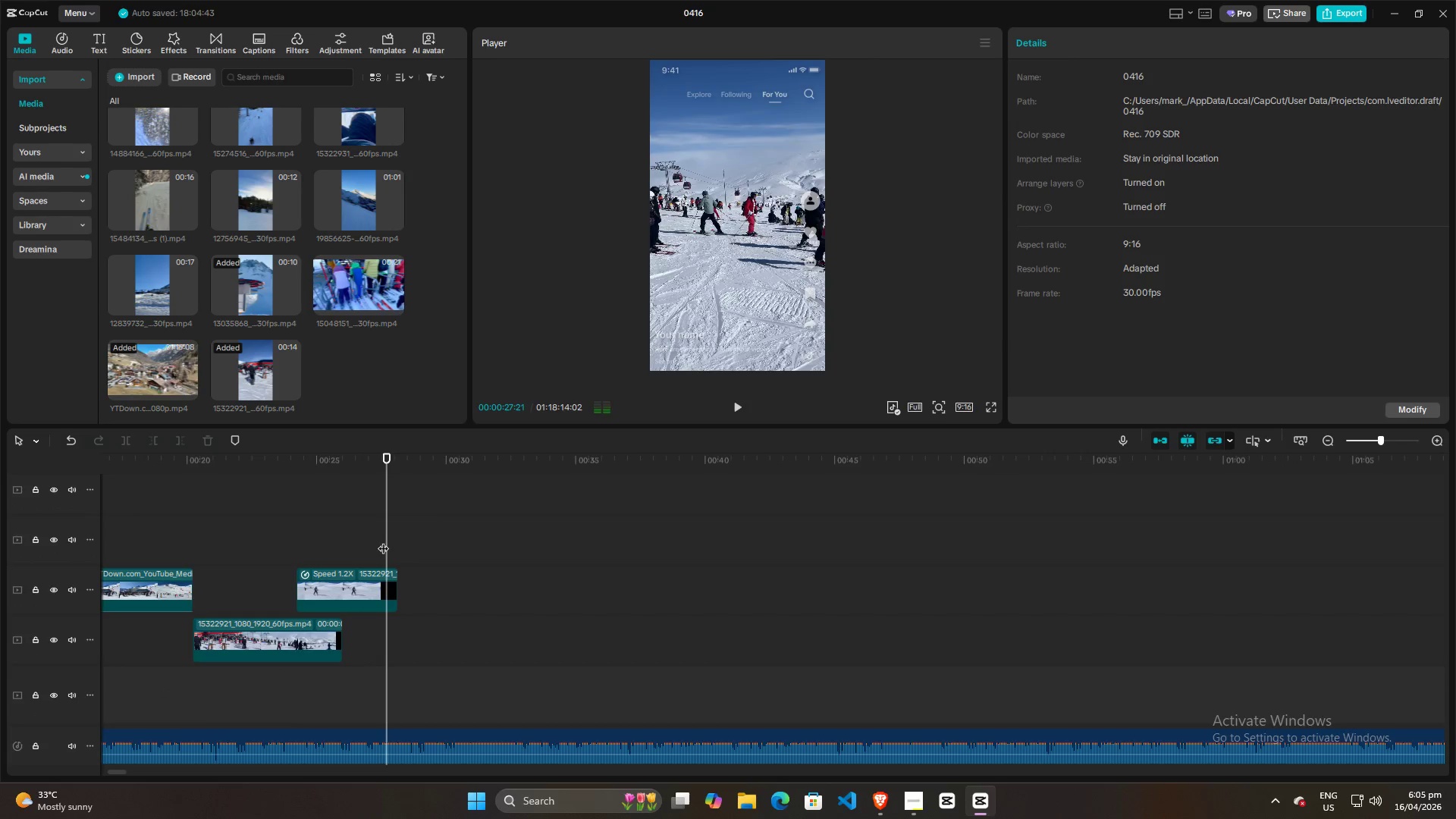 
key(Space)
 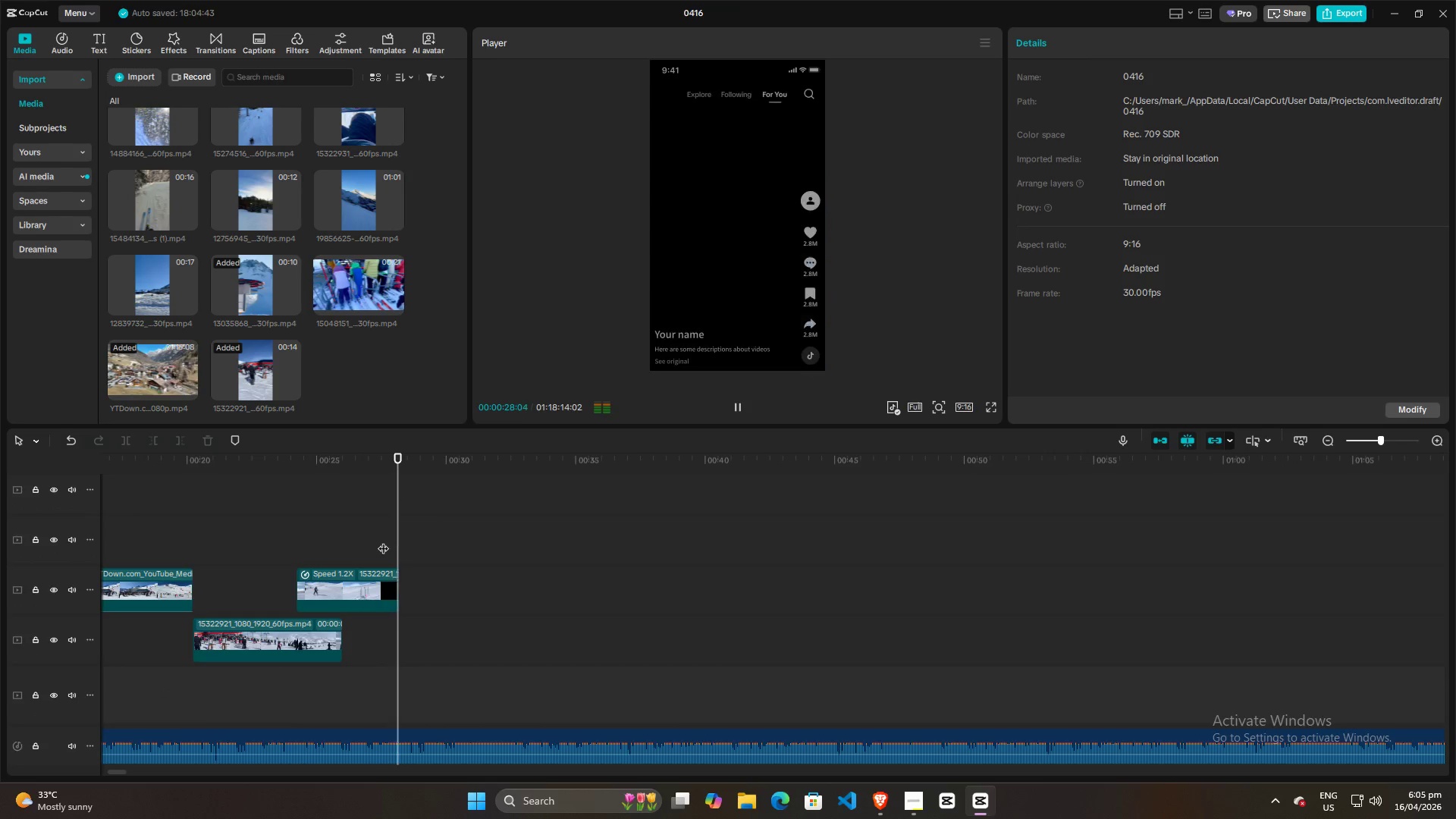 
key(Space)
 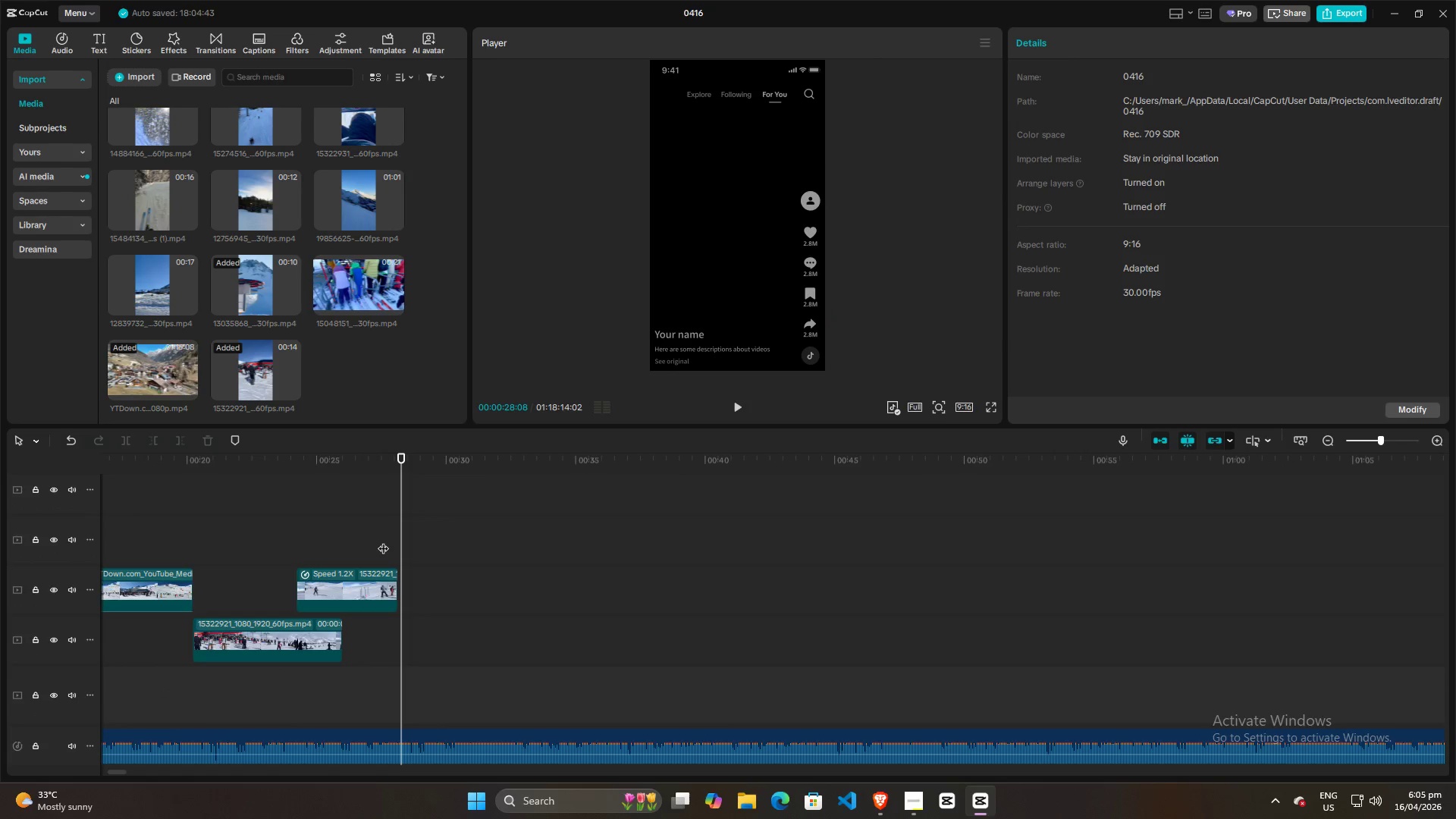 
left_click([383, 543])
 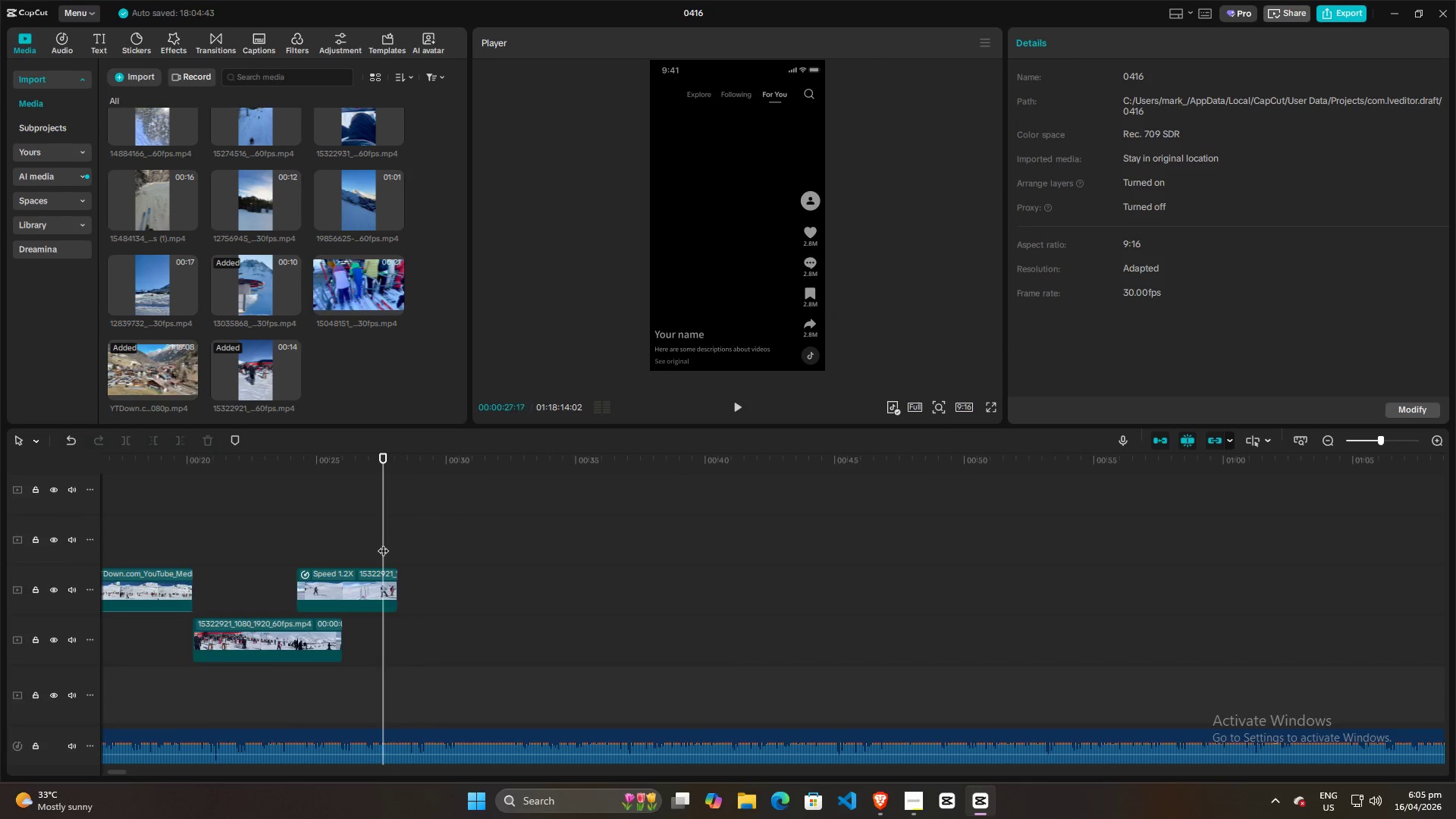 
key(Space)
 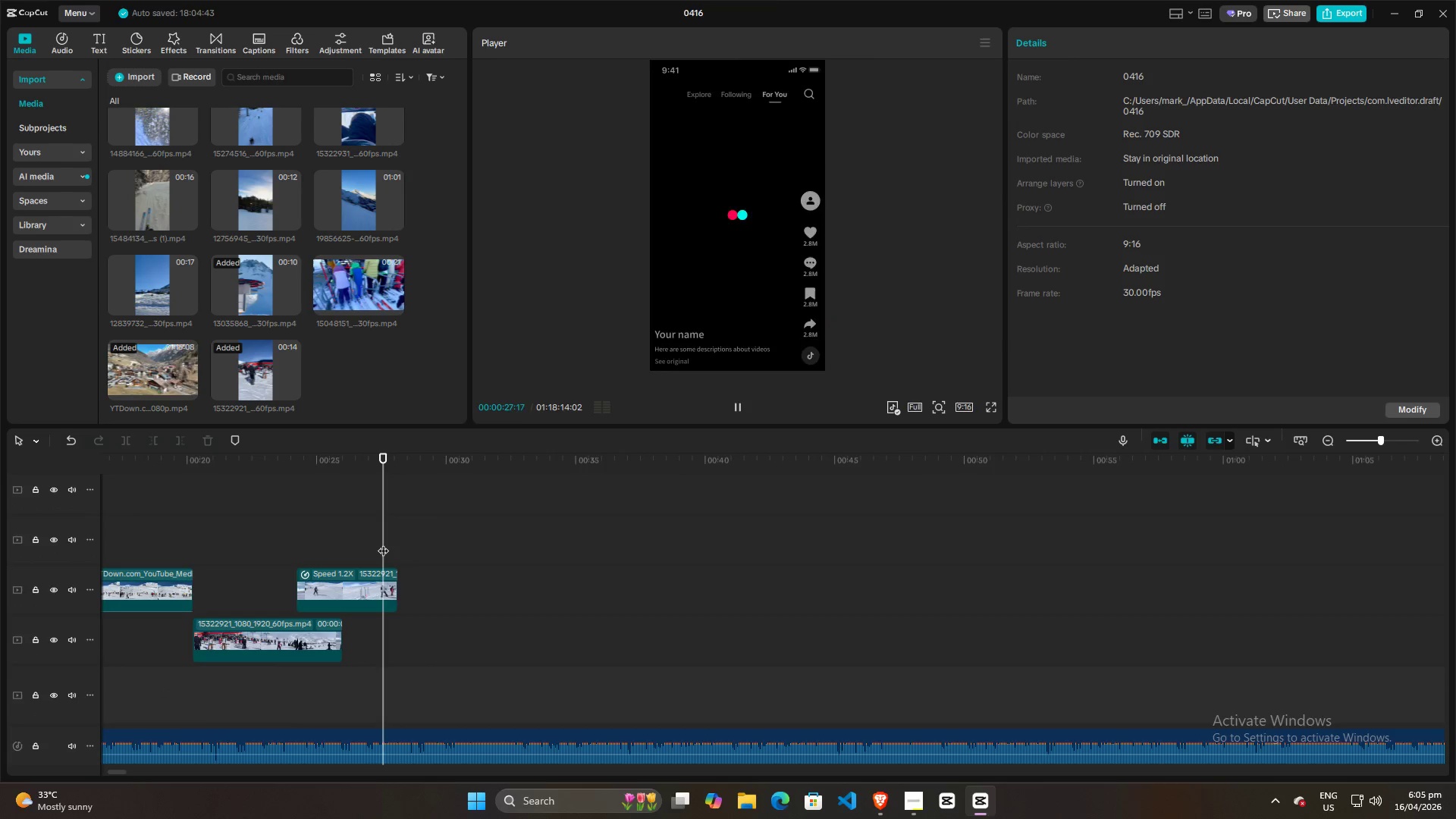 
key(Space)
 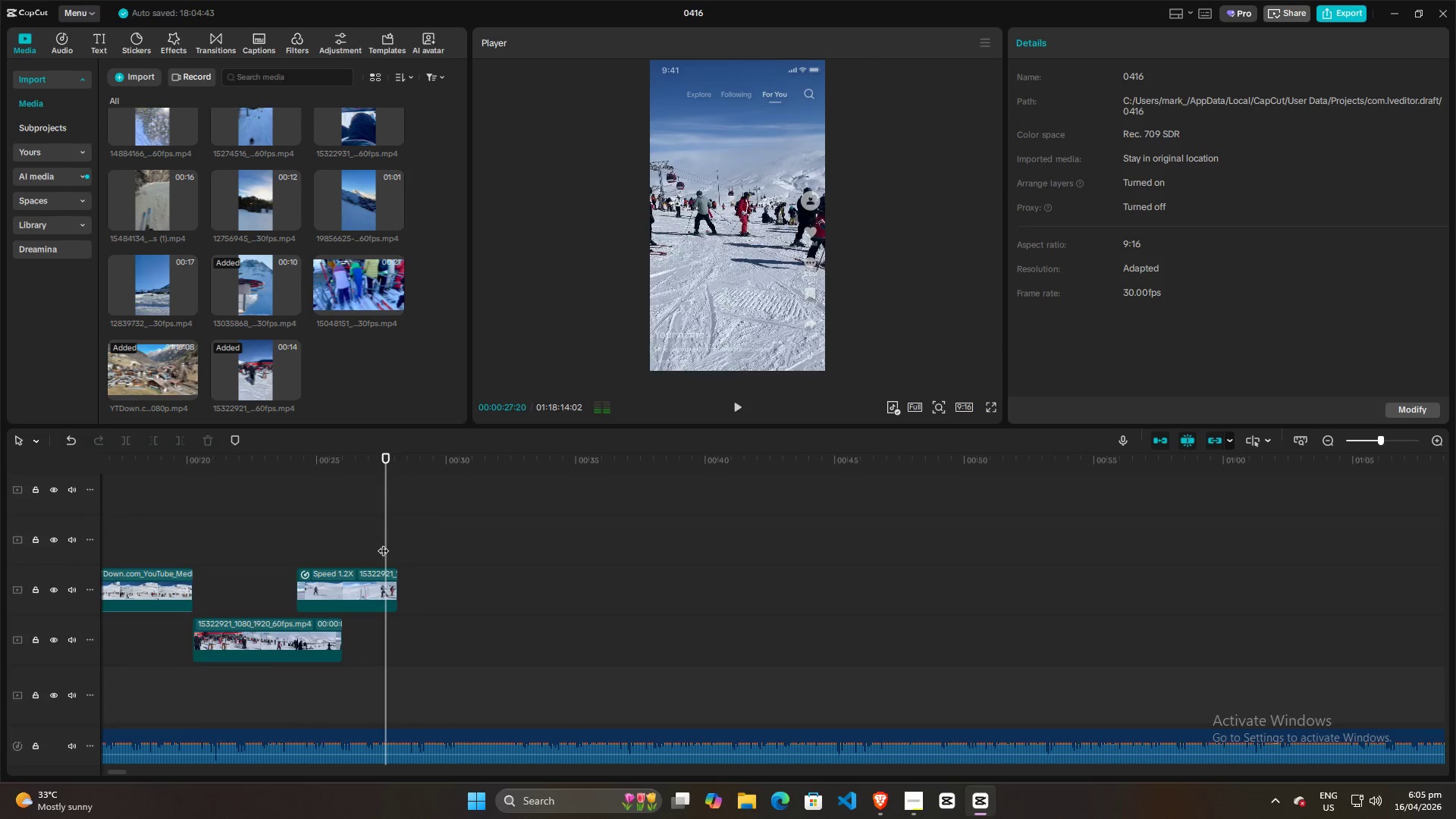 
key(Space)
 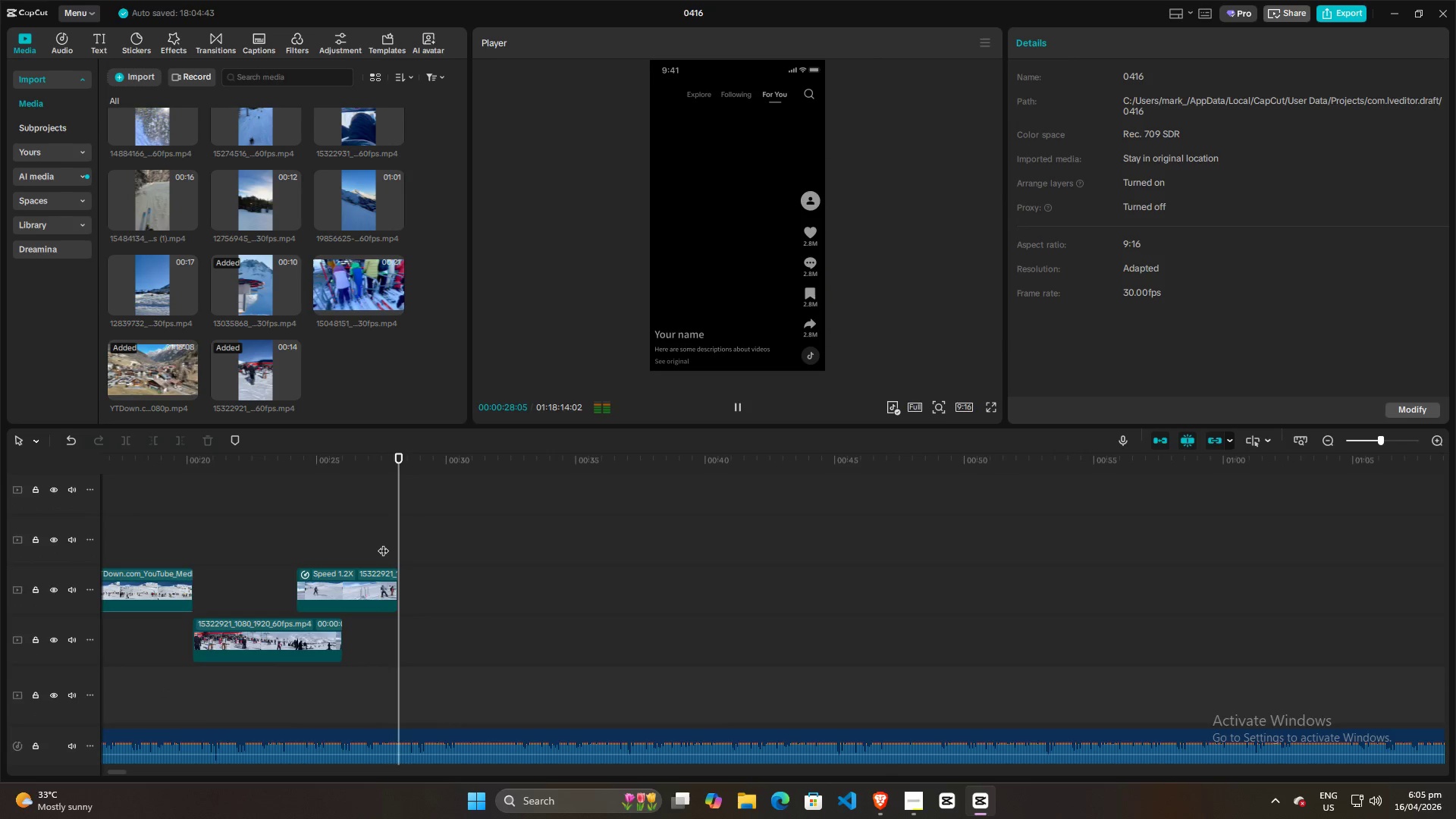 
key(Space)
 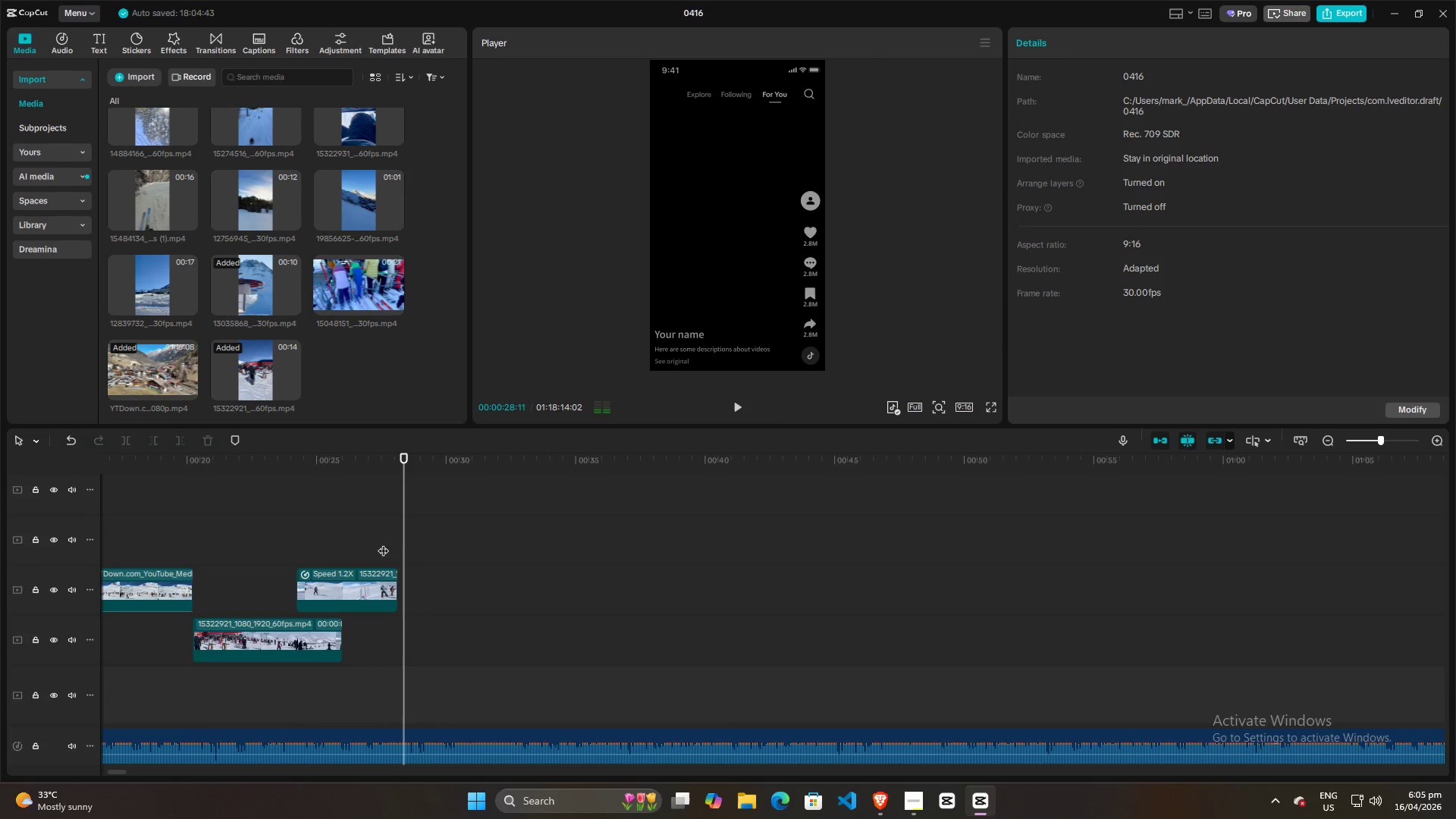 
left_click([383, 543])
 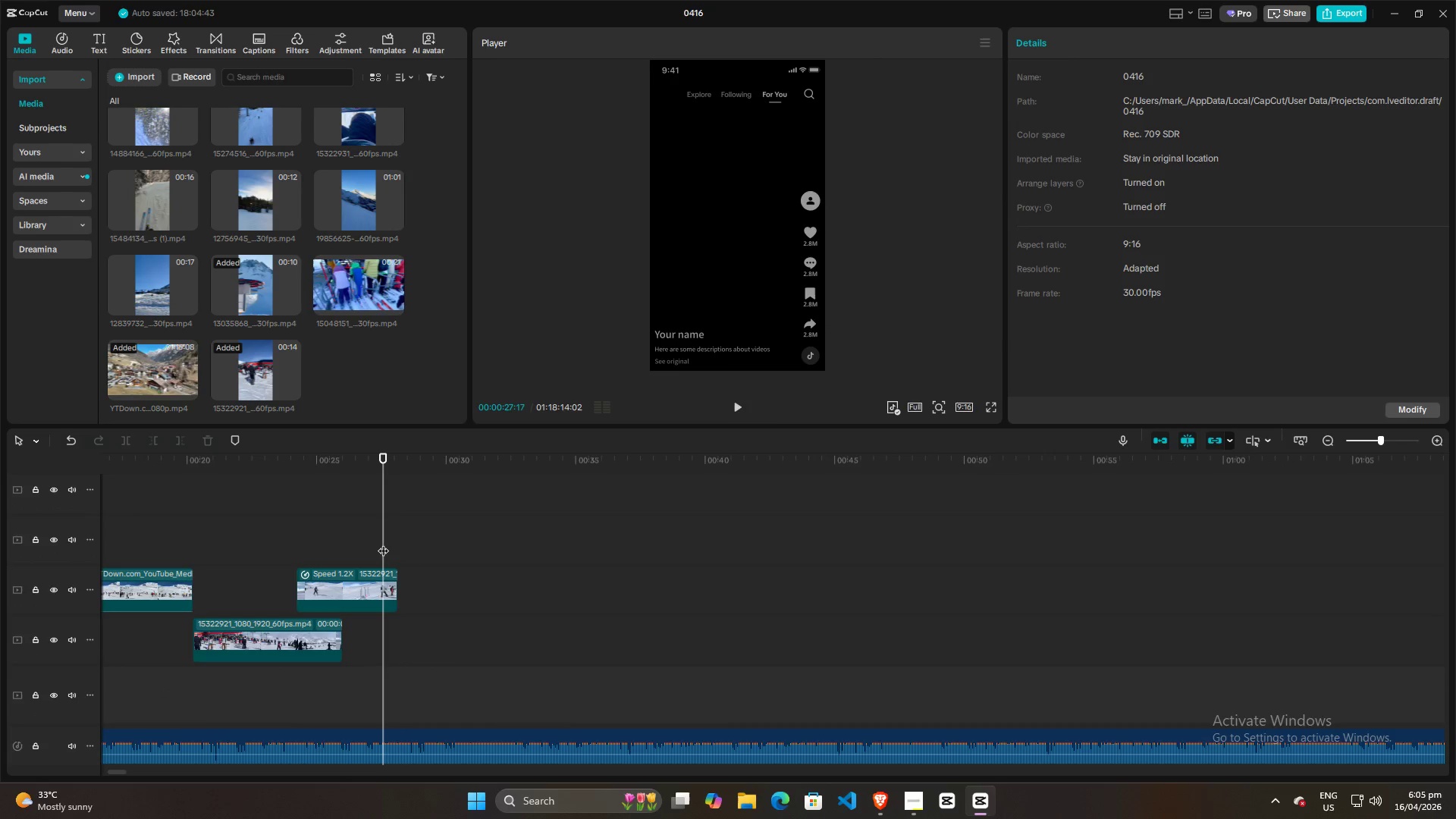 
key(Space)
 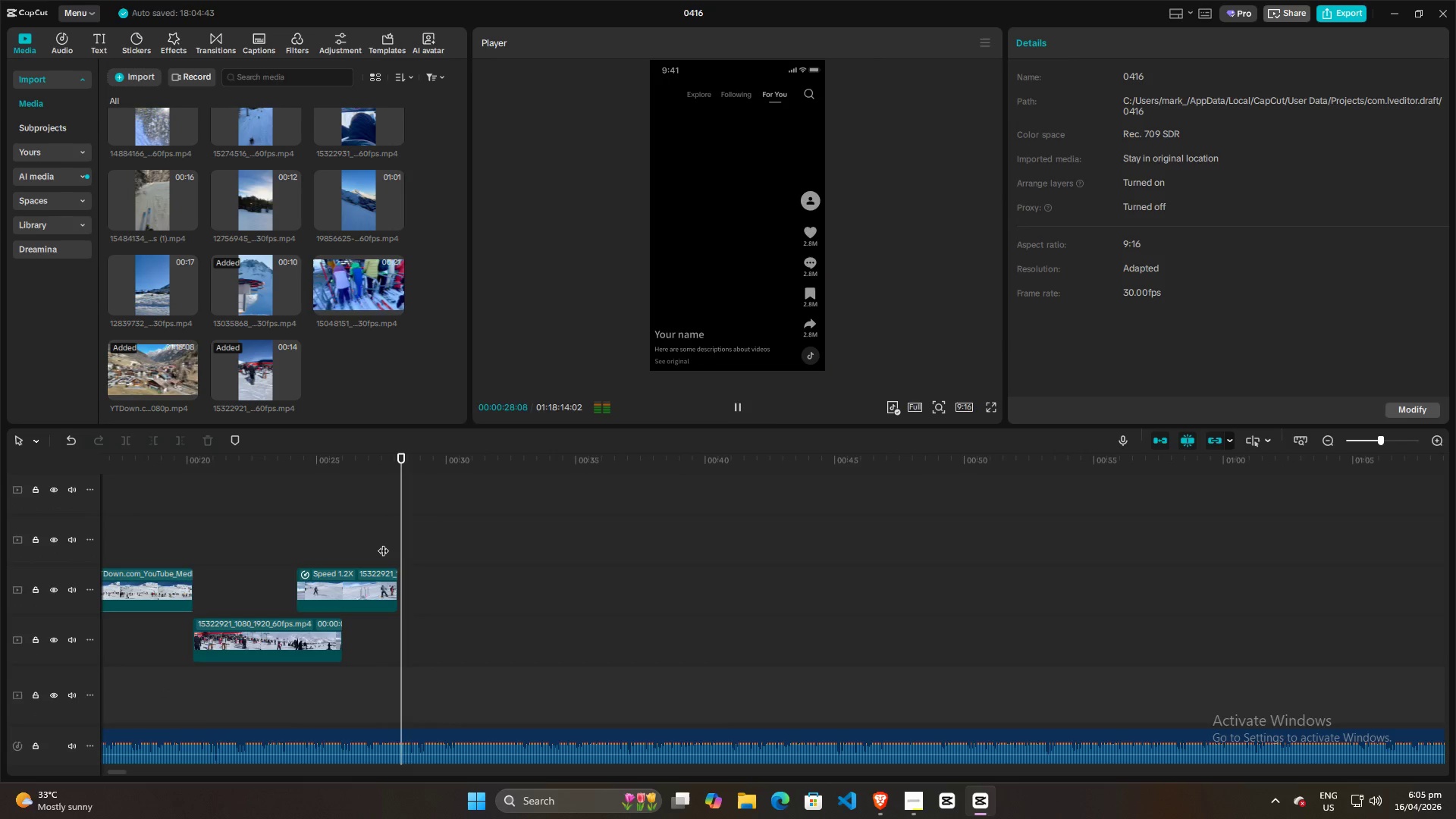 
key(Space)
 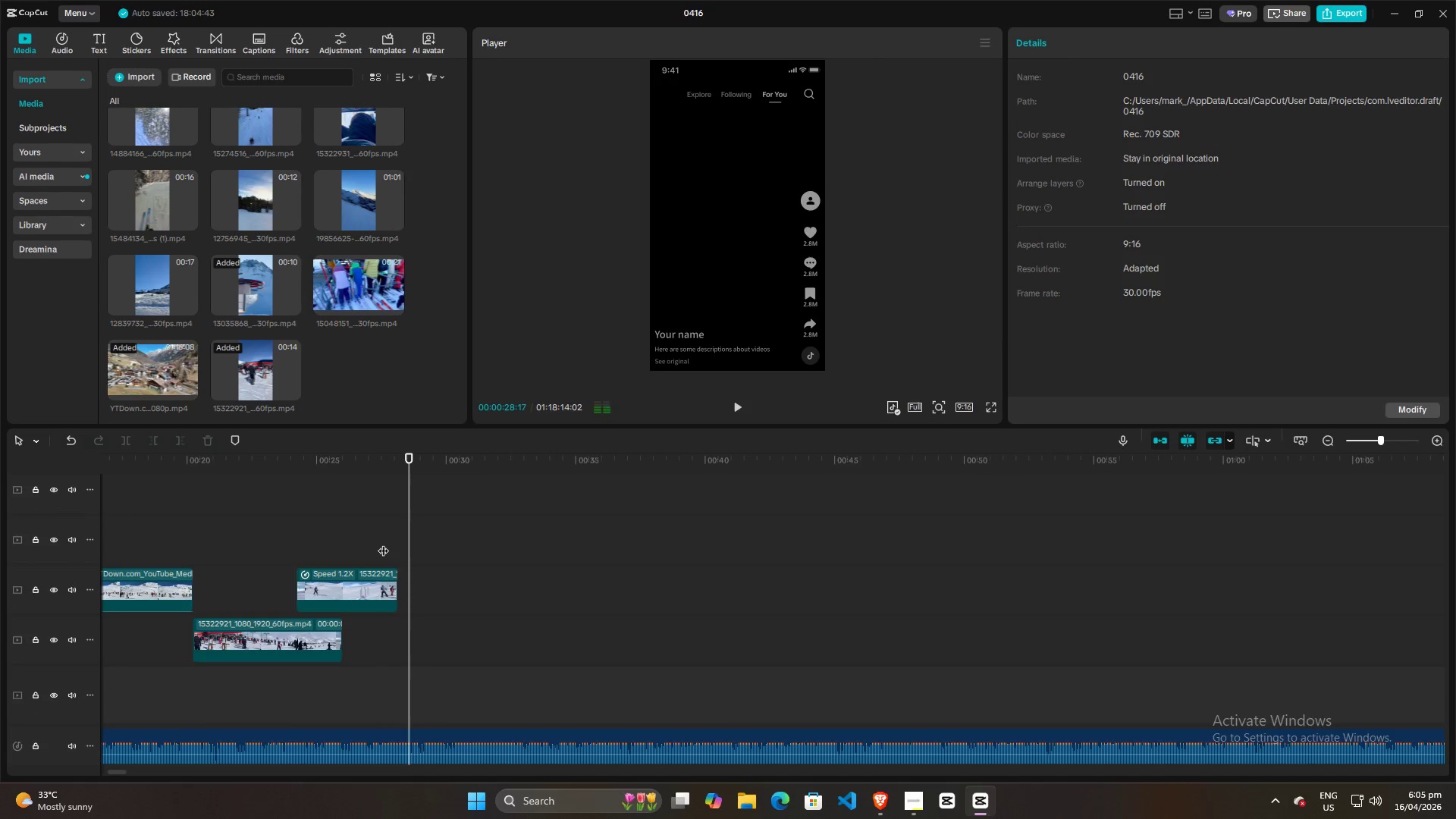 
left_click([383, 543])
 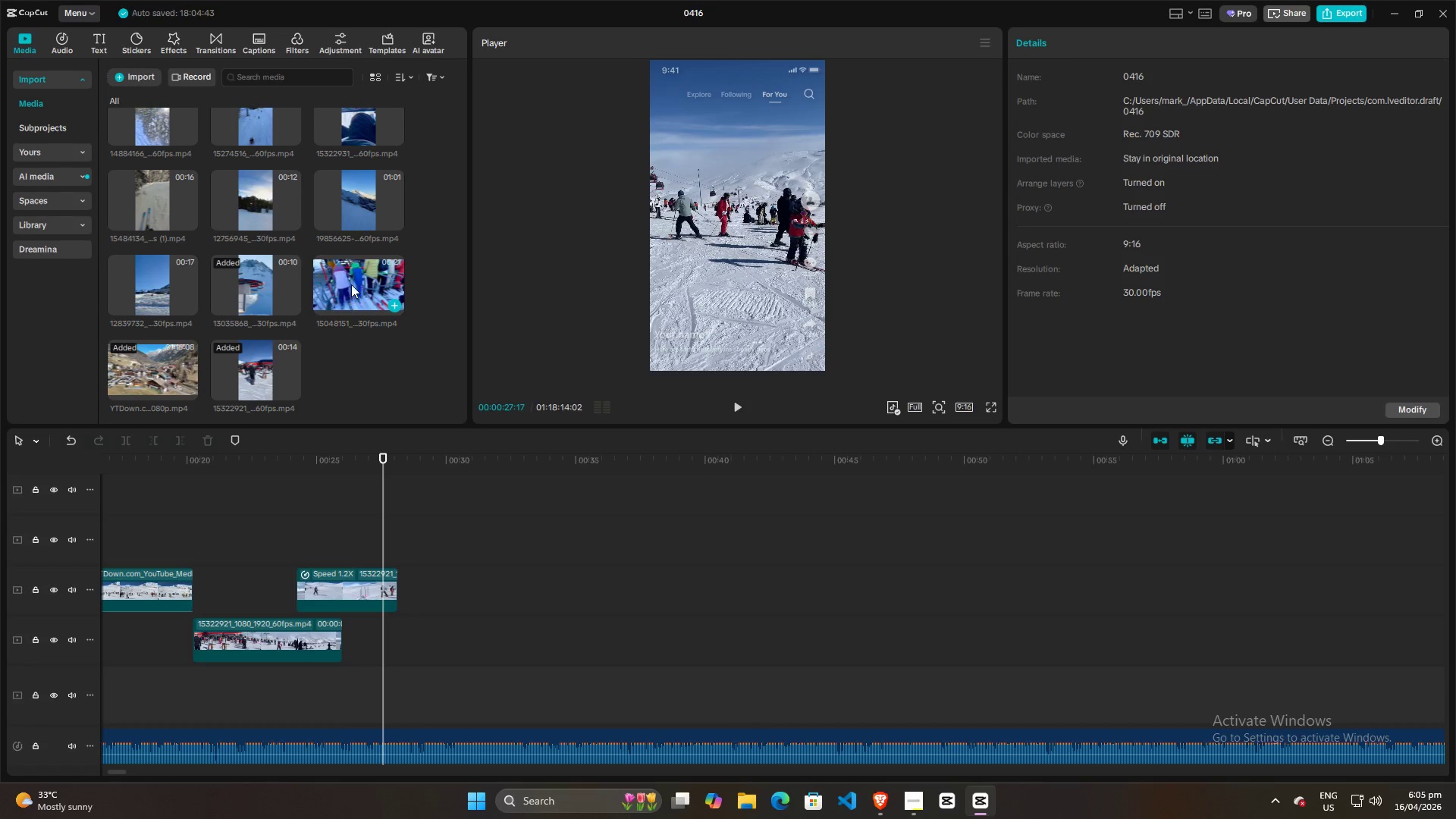 
left_click([354, 268])
 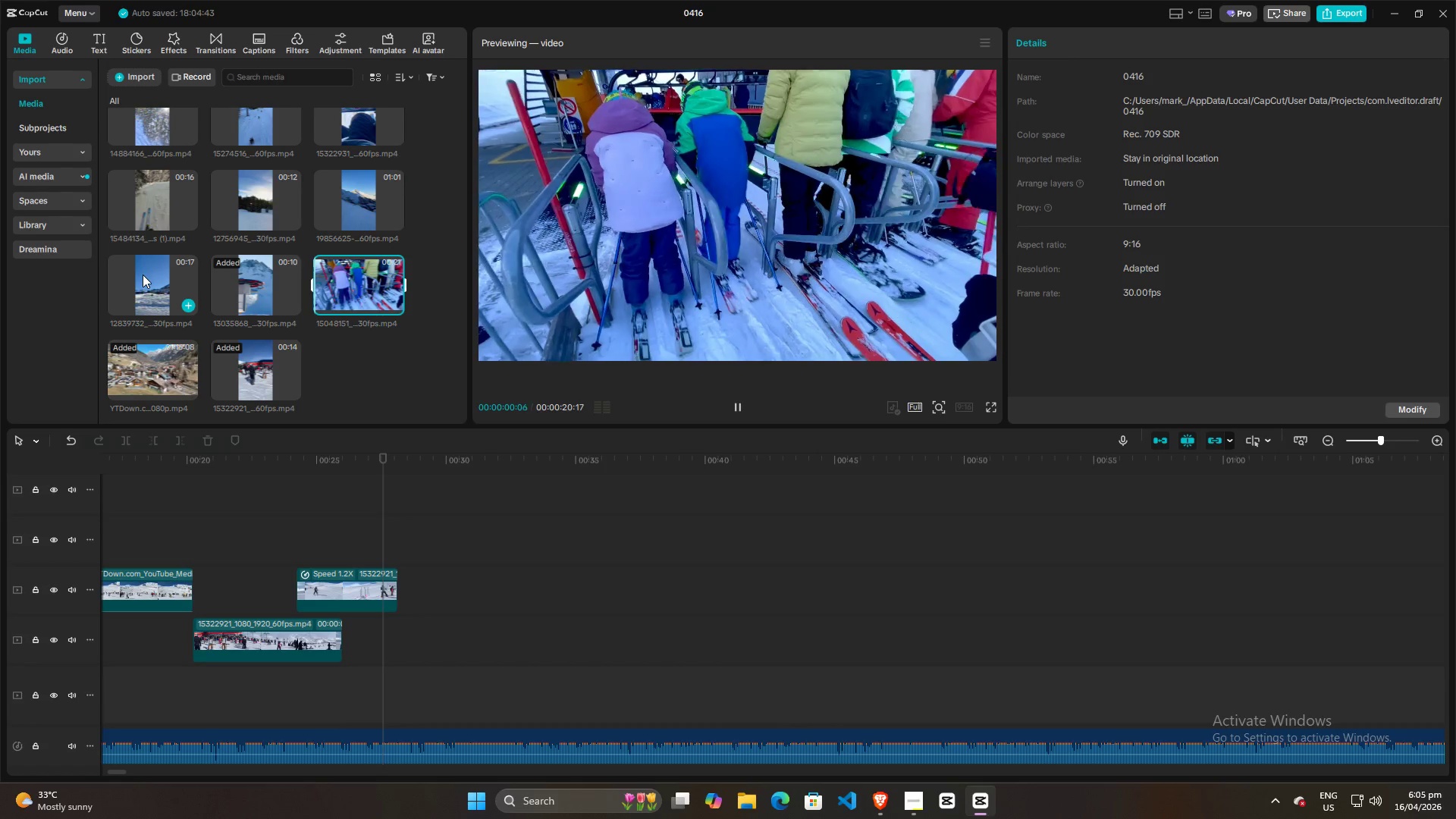 
left_click_drag(start_coordinate=[143, 275], to_coordinate=[403, 590])
 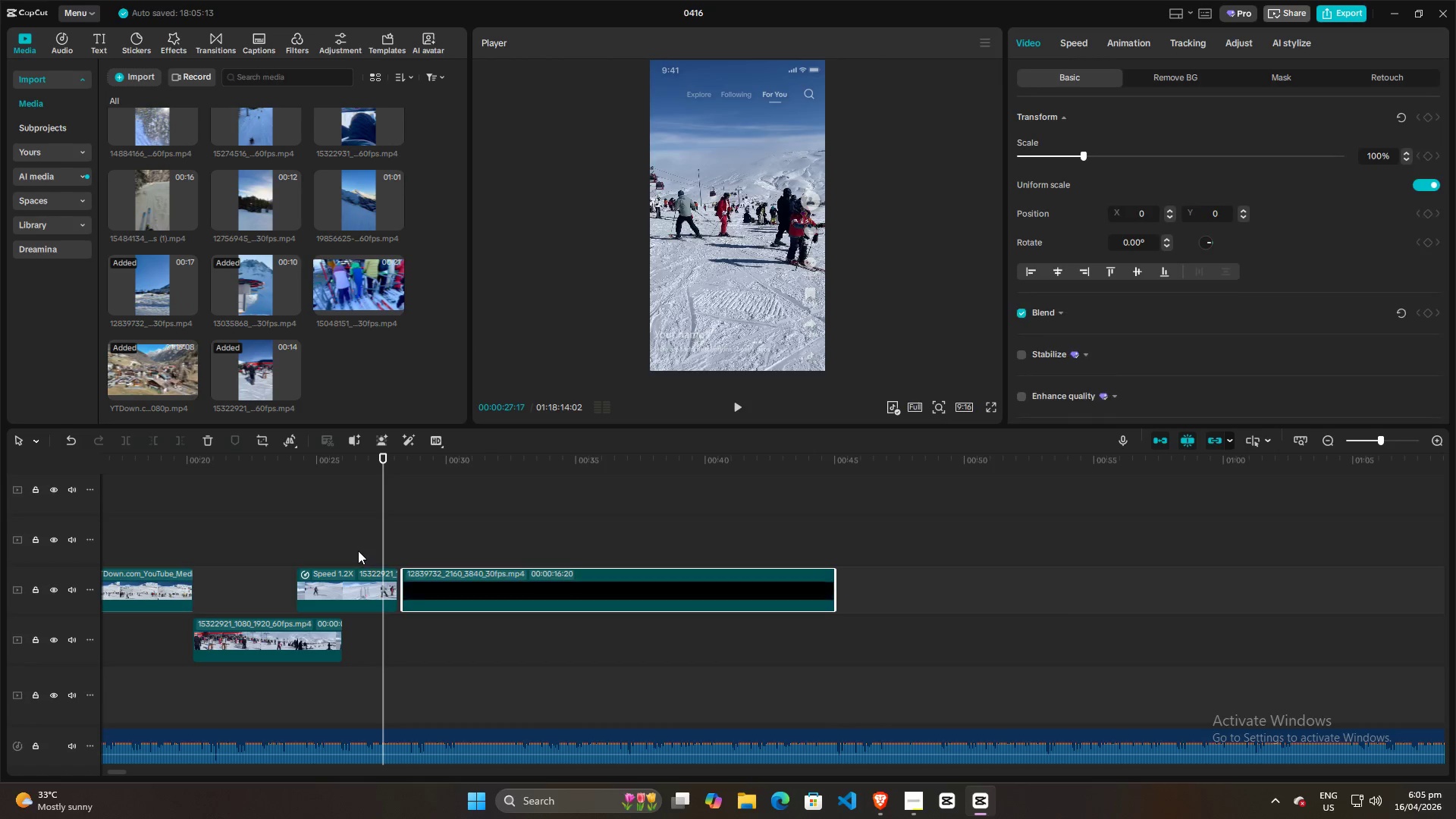 
left_click([358, 551])
 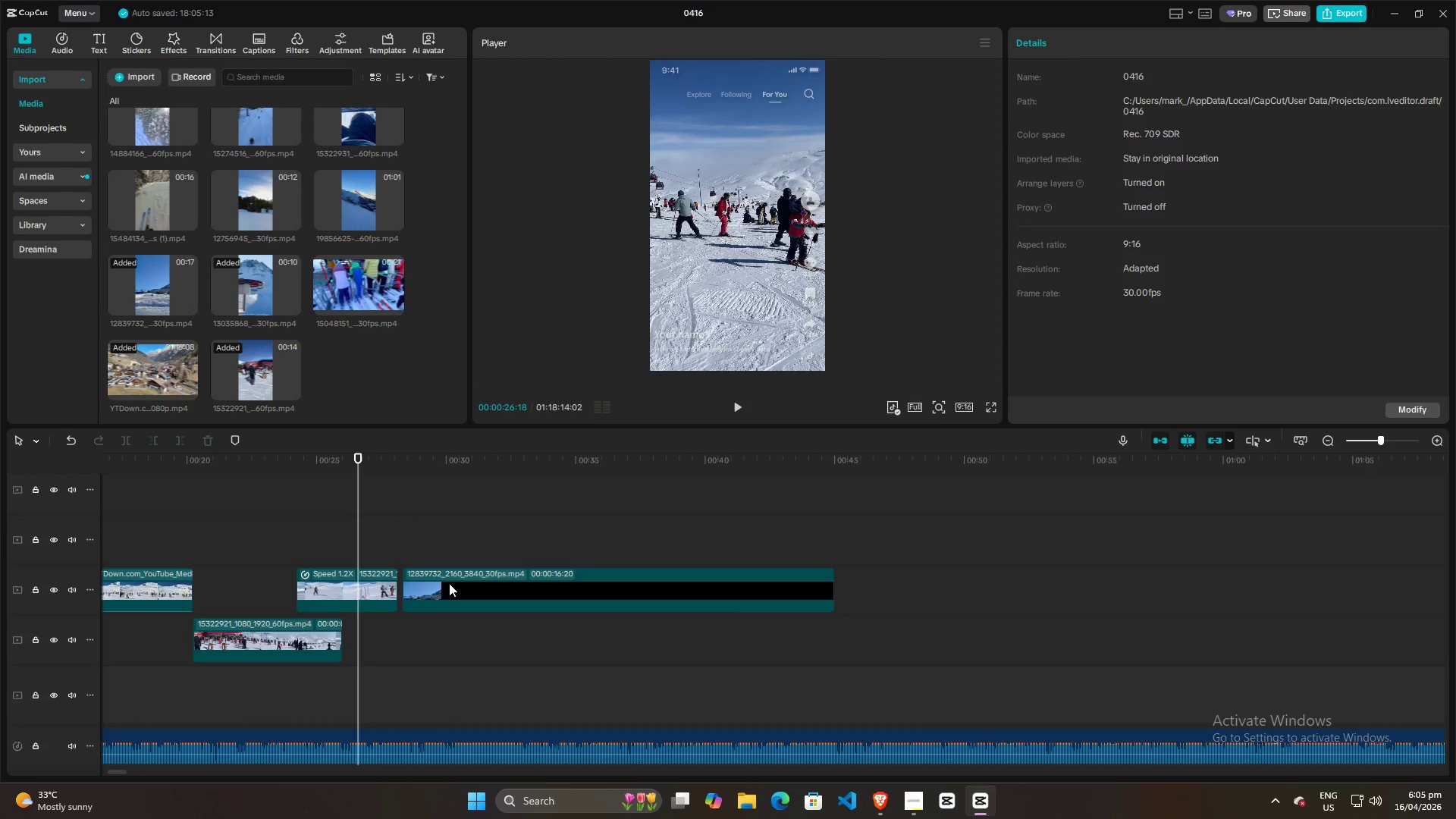 
left_click_drag(start_coordinate=[453, 585], to_coordinate=[447, 588])
 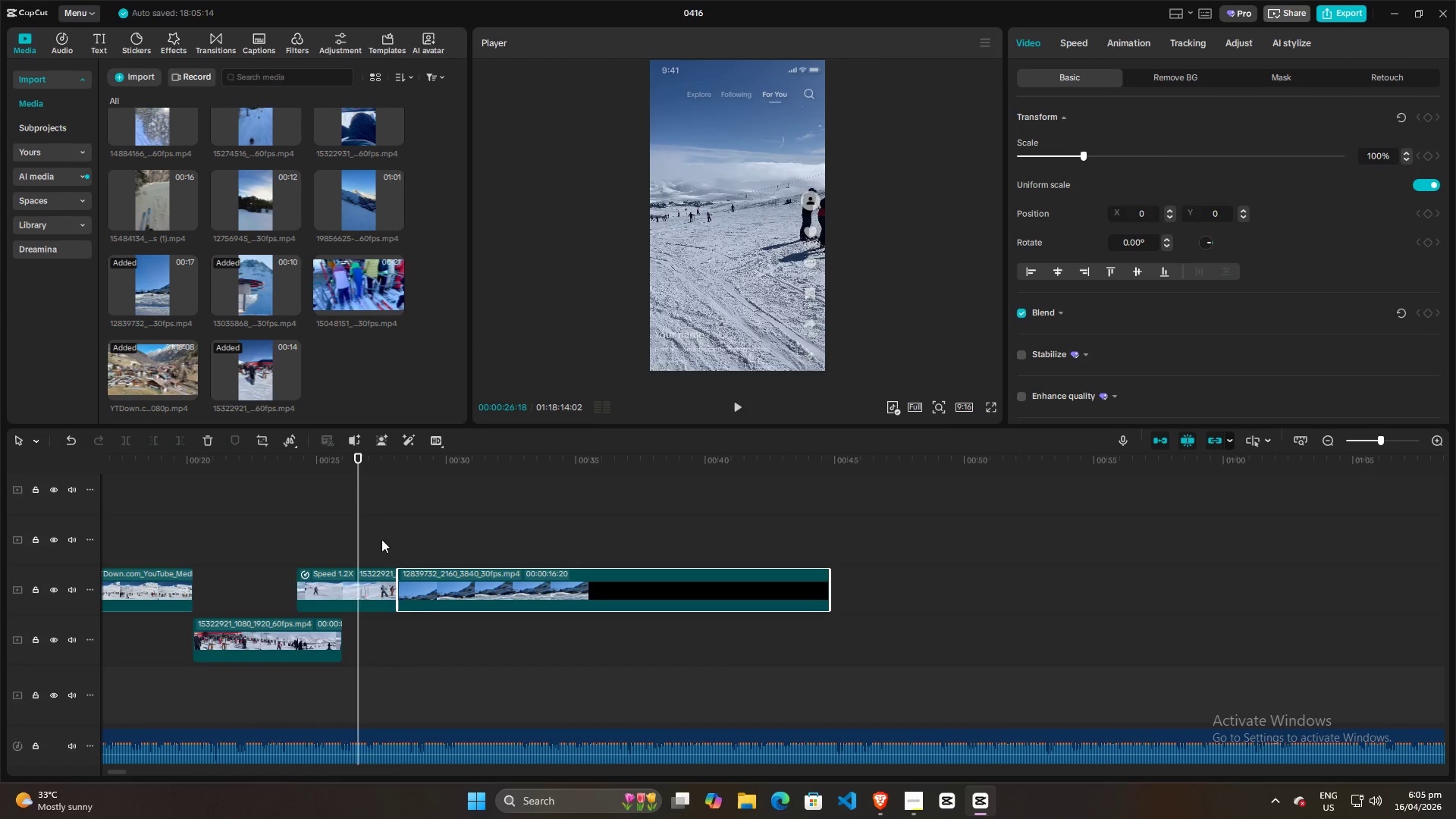 
left_click([368, 530])
 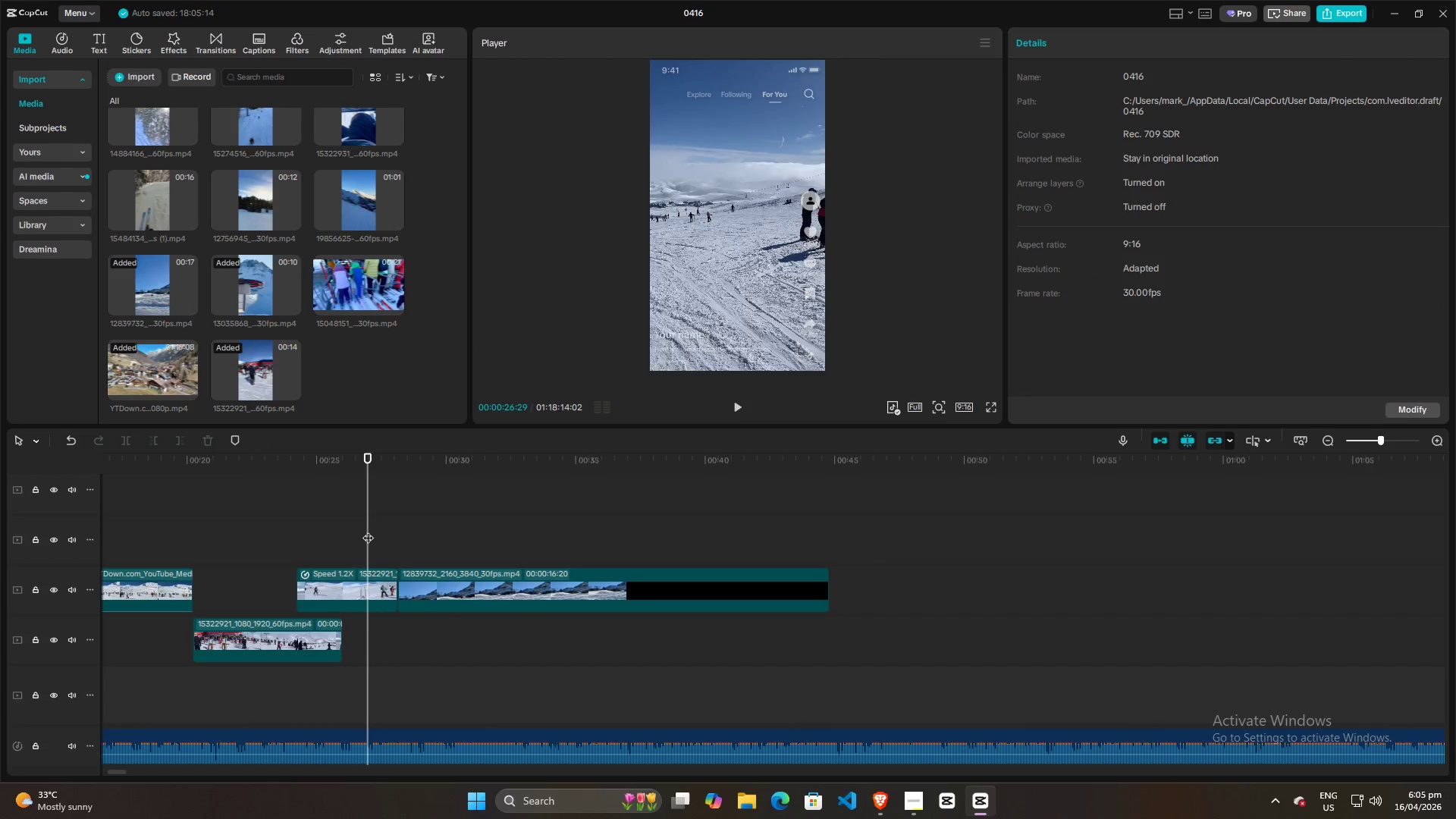 
key(Space)
 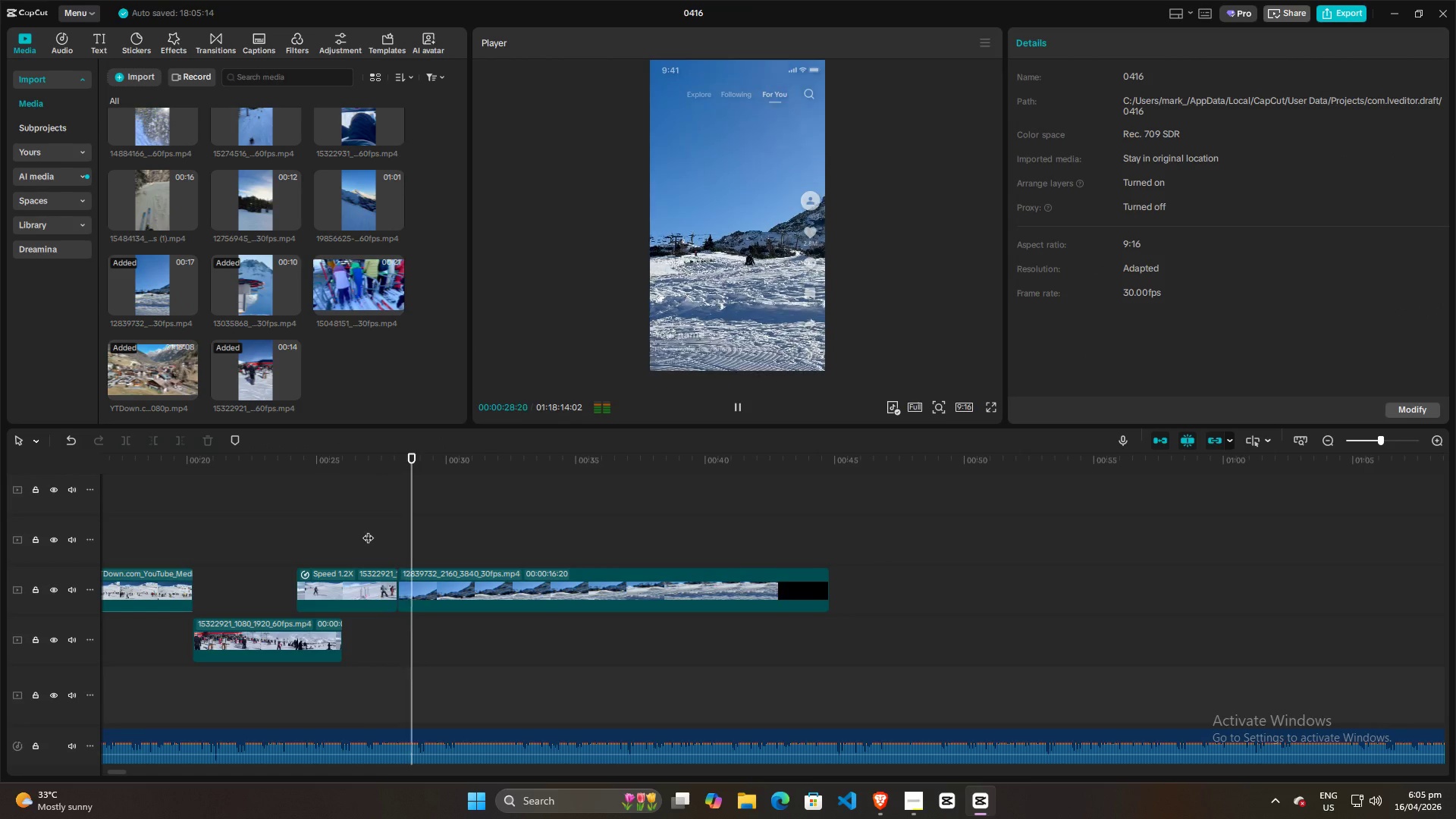 
key(Space)
 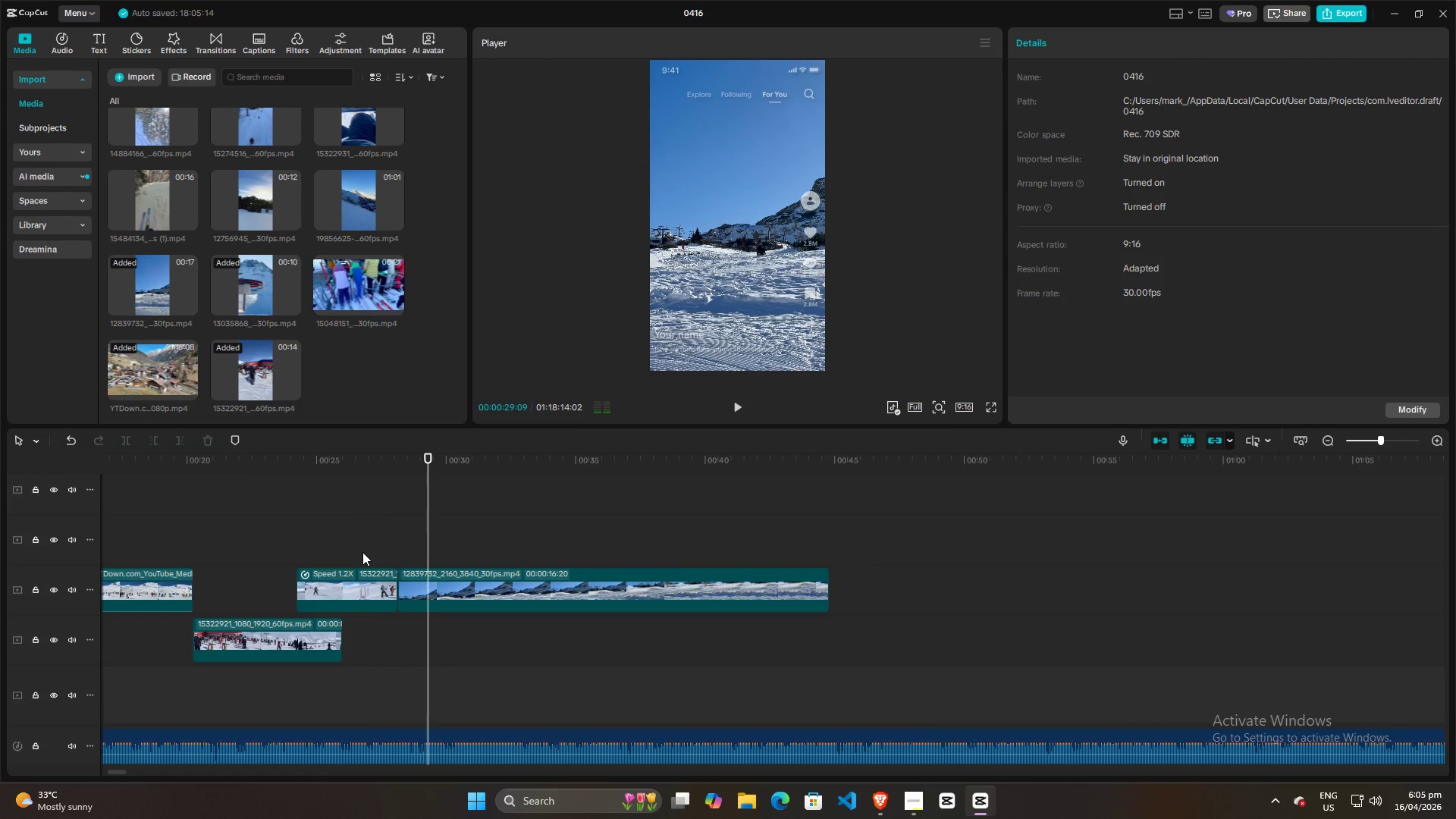 
left_click([366, 541])
 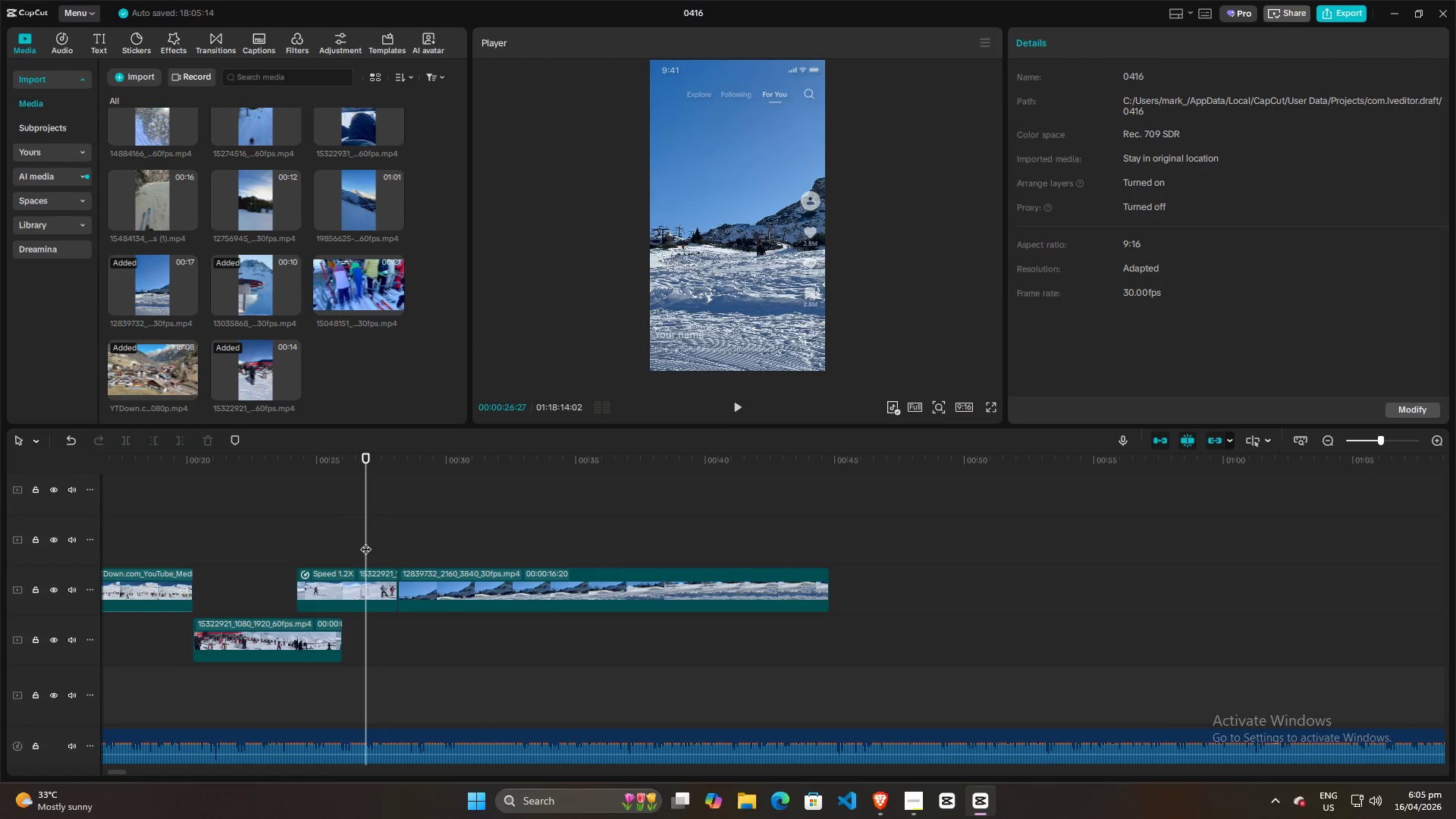 
key(Space)
 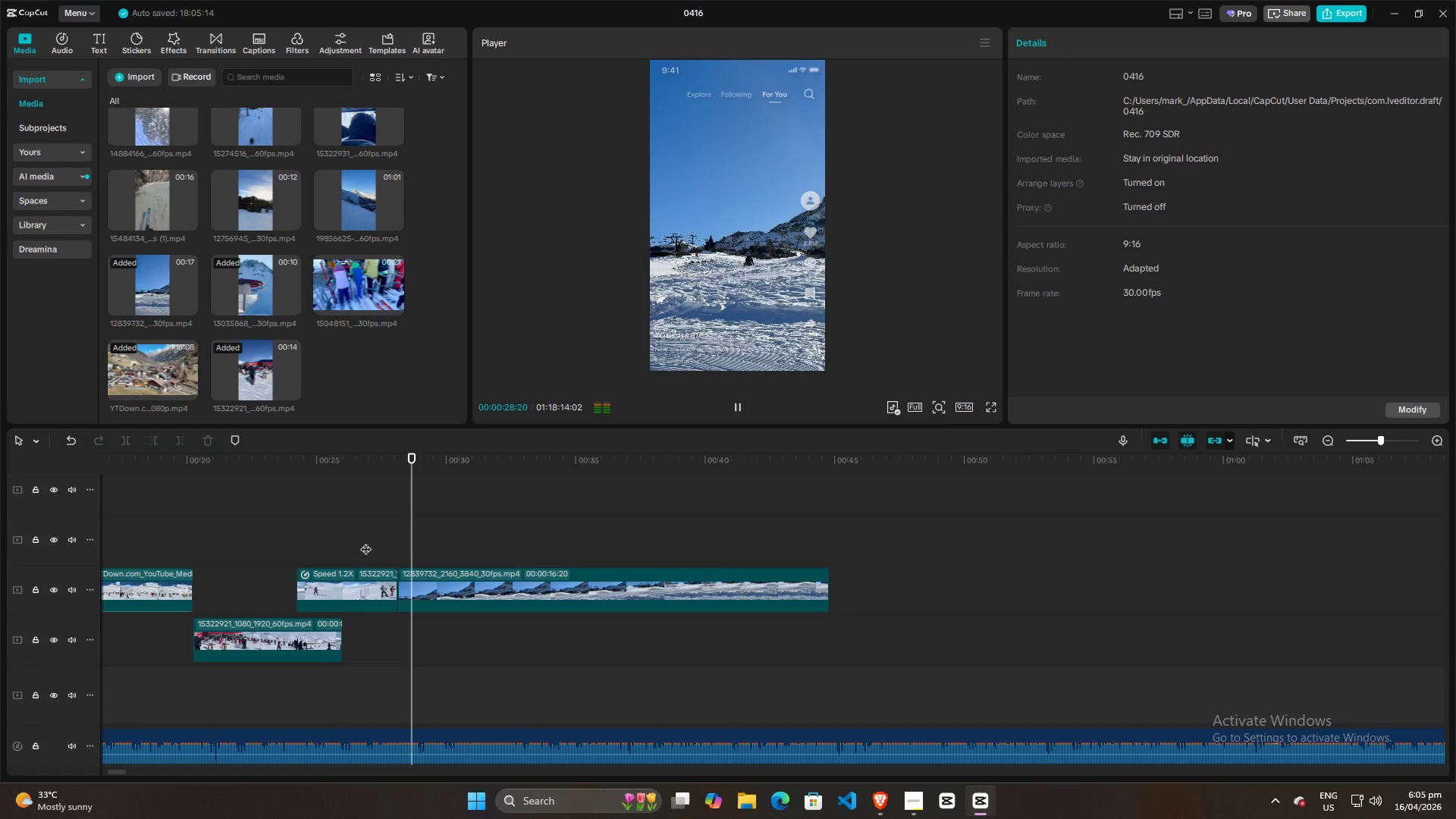 
key(Space)
 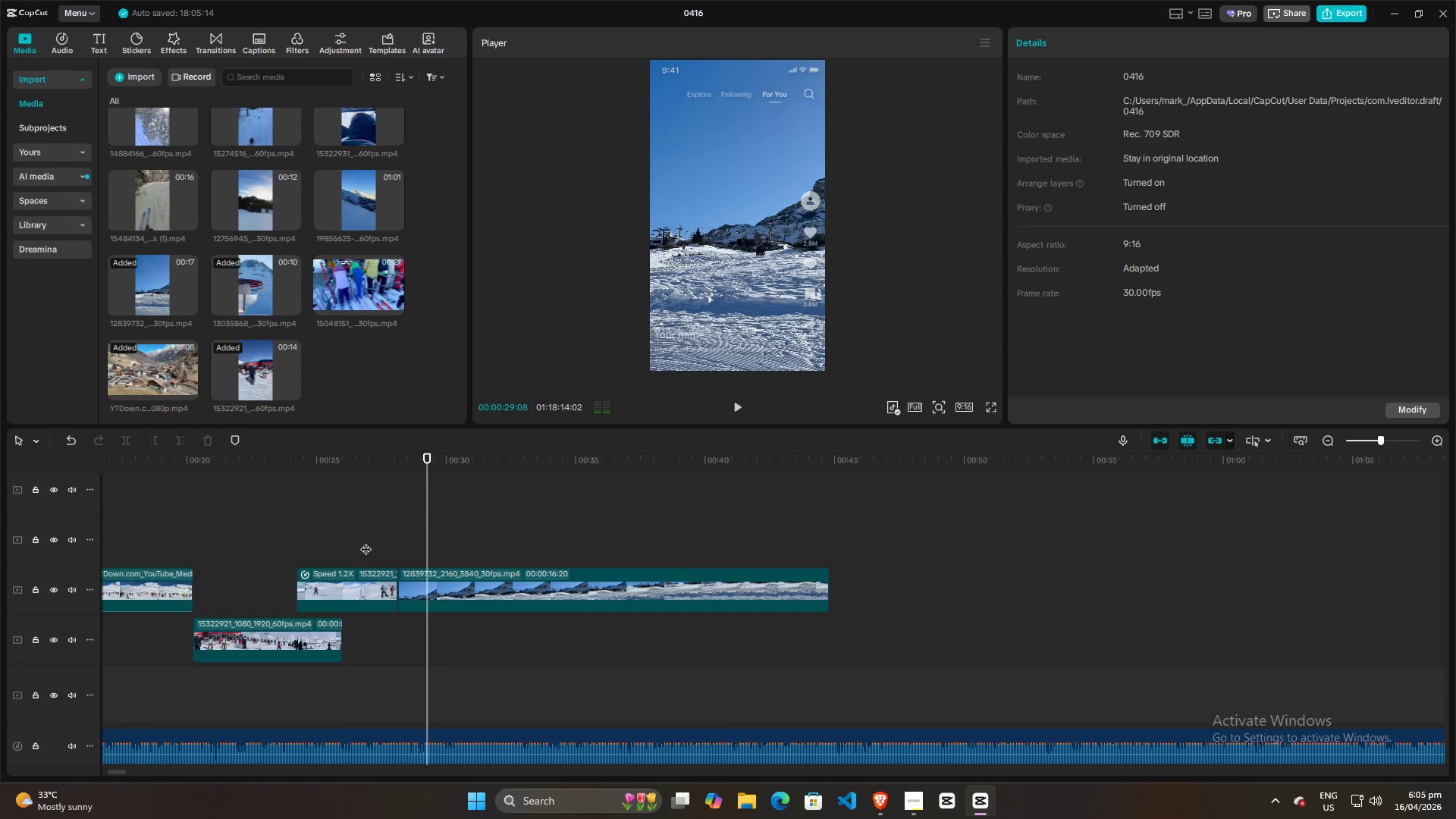 
left_click([366, 541])
 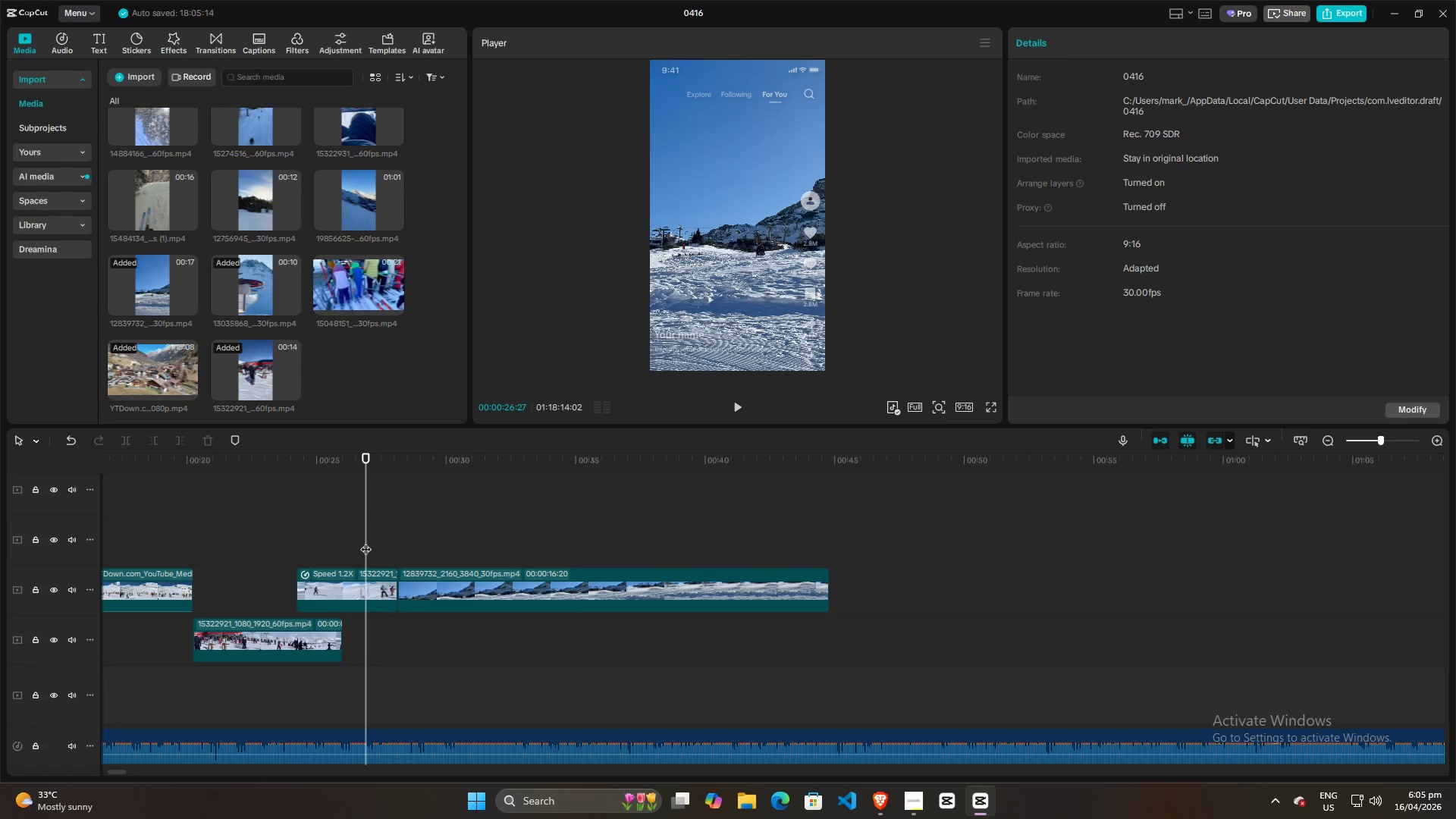 
key(Space)
 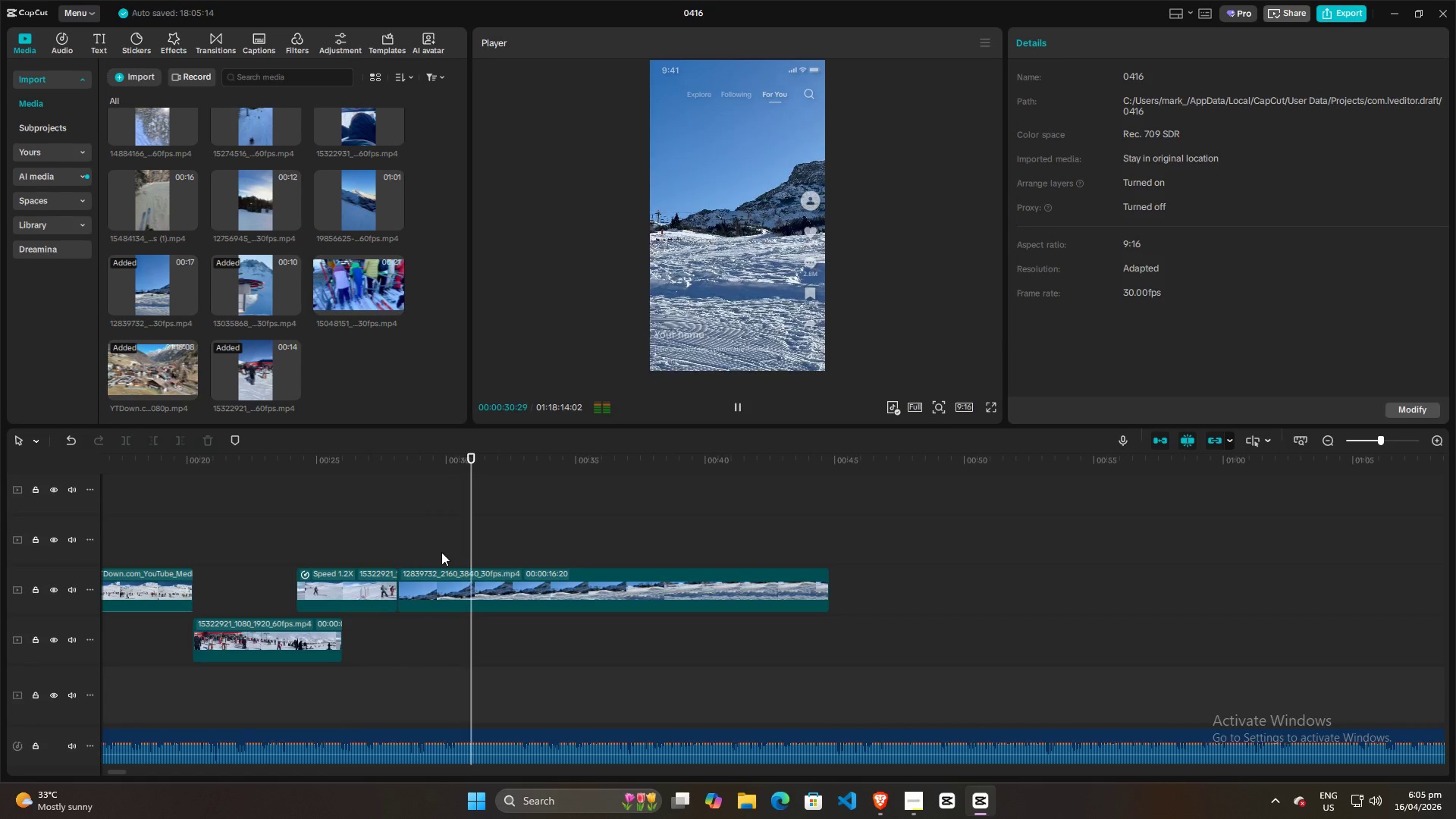 
wait(5.62)
 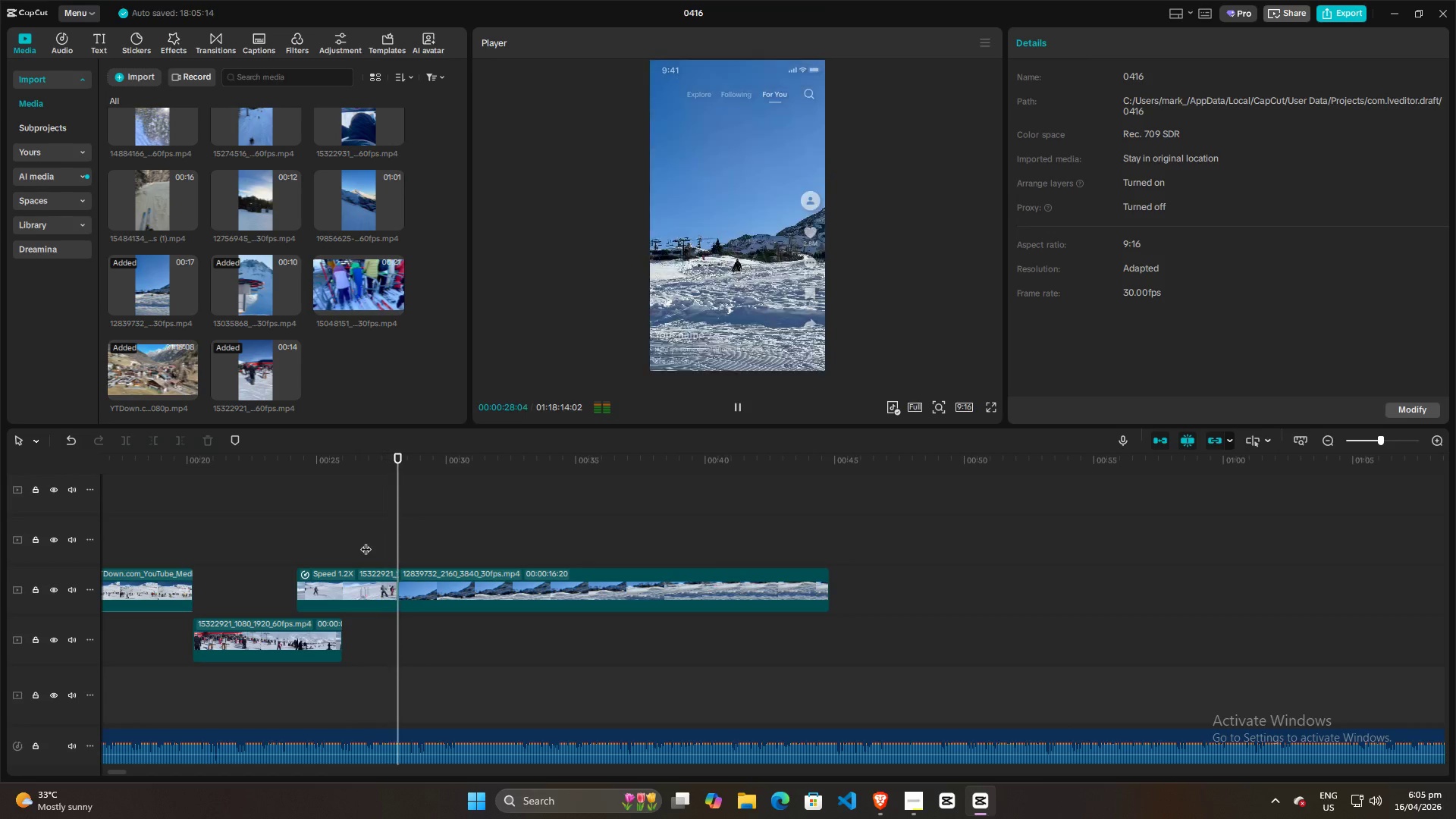 
key(Space)
 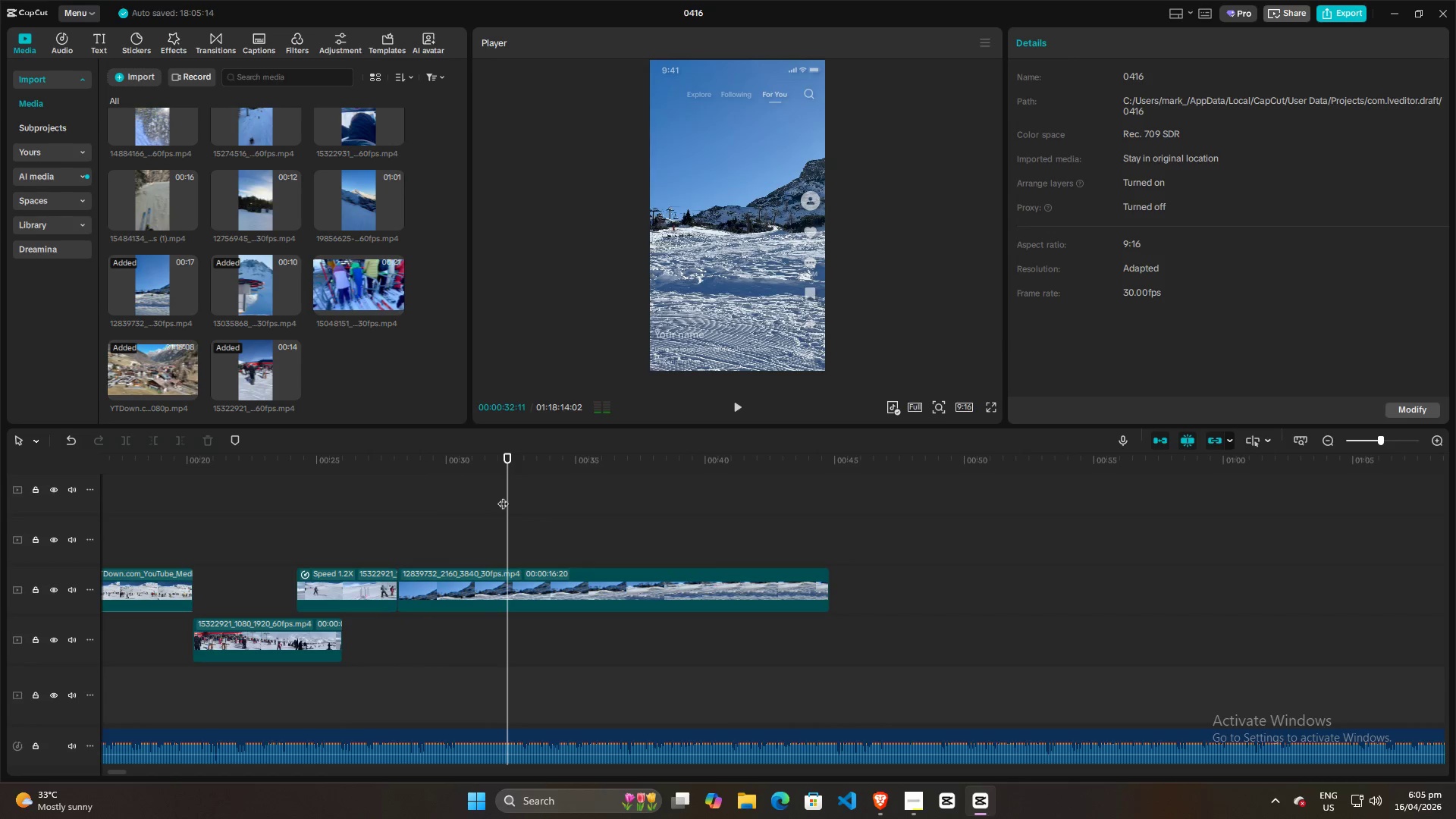 
key(Space)
 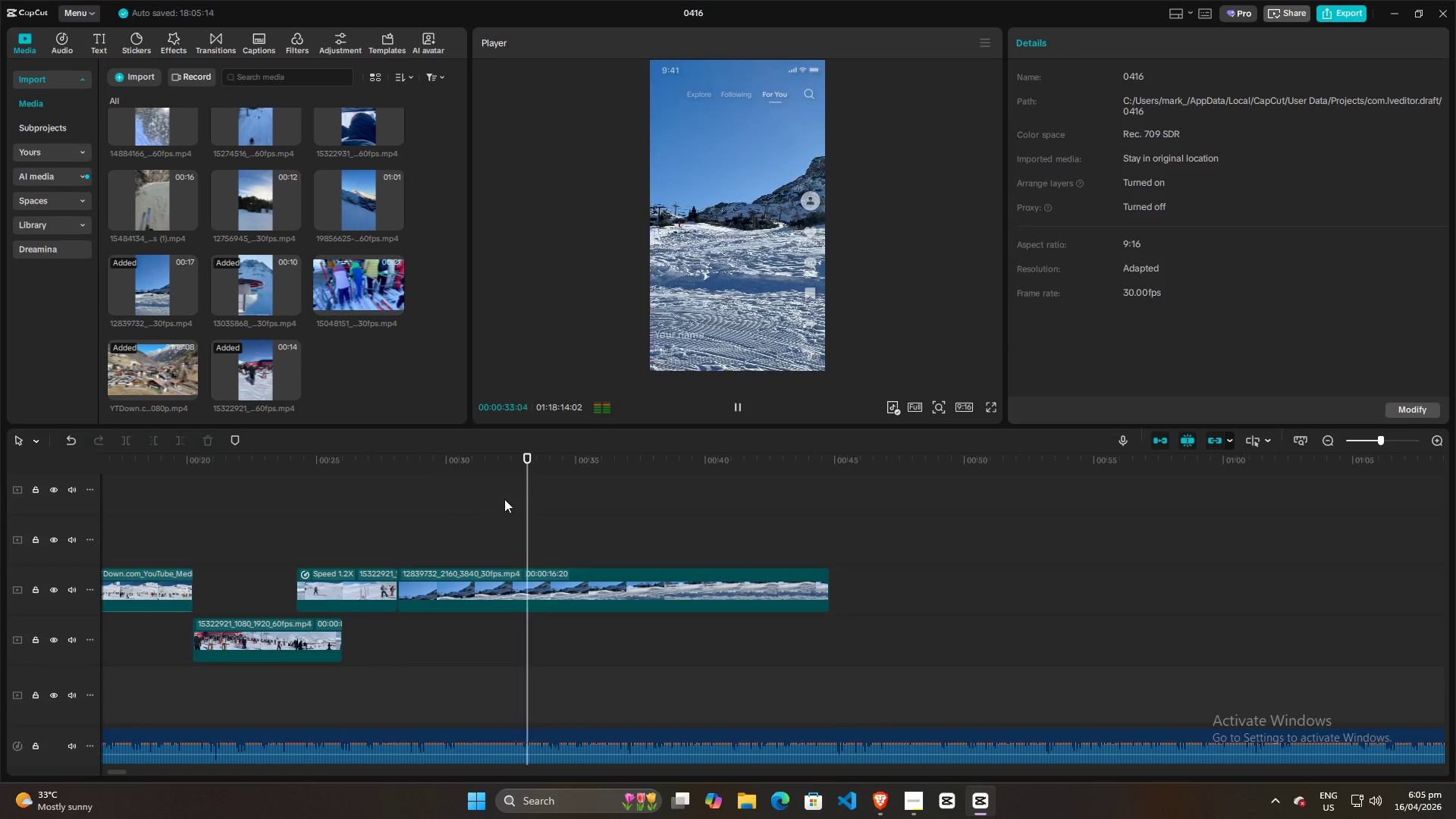 
key(Space)
 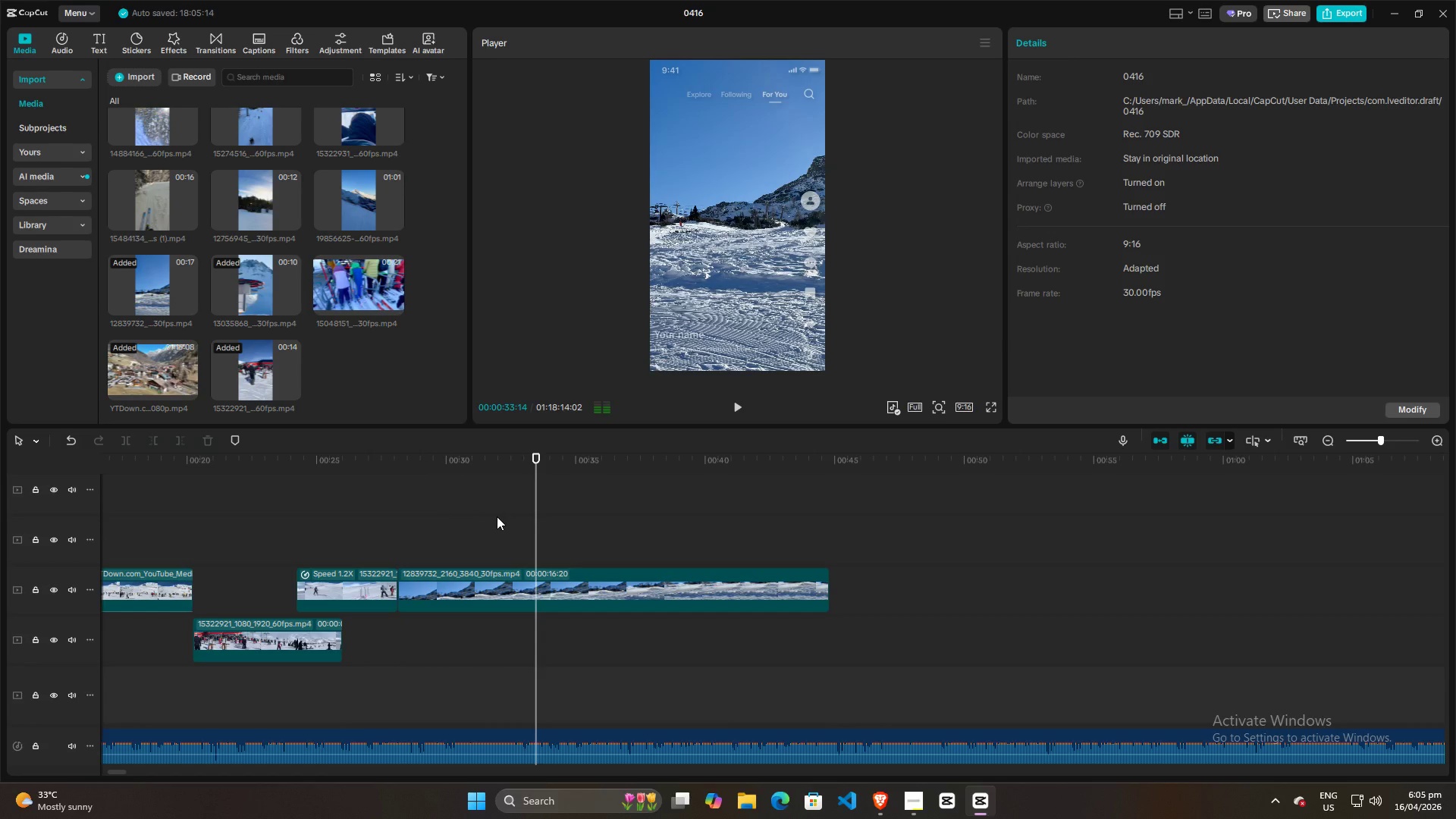 
hold_key(key=ControlLeft, duration=0.98)
scroll: coordinate [497, 516], scroll_direction: down, amount: 4.0
 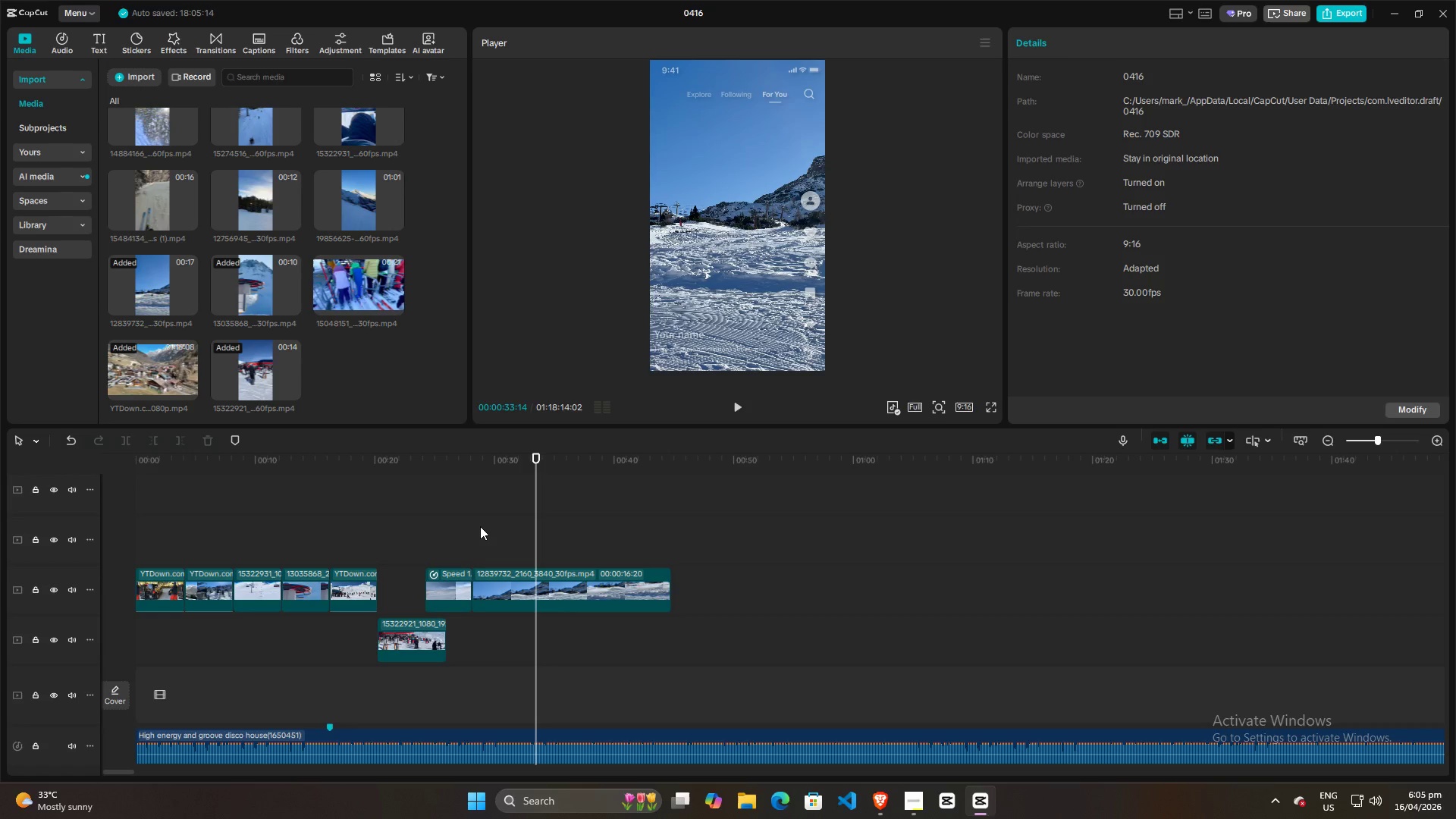 
left_click([480, 526])
 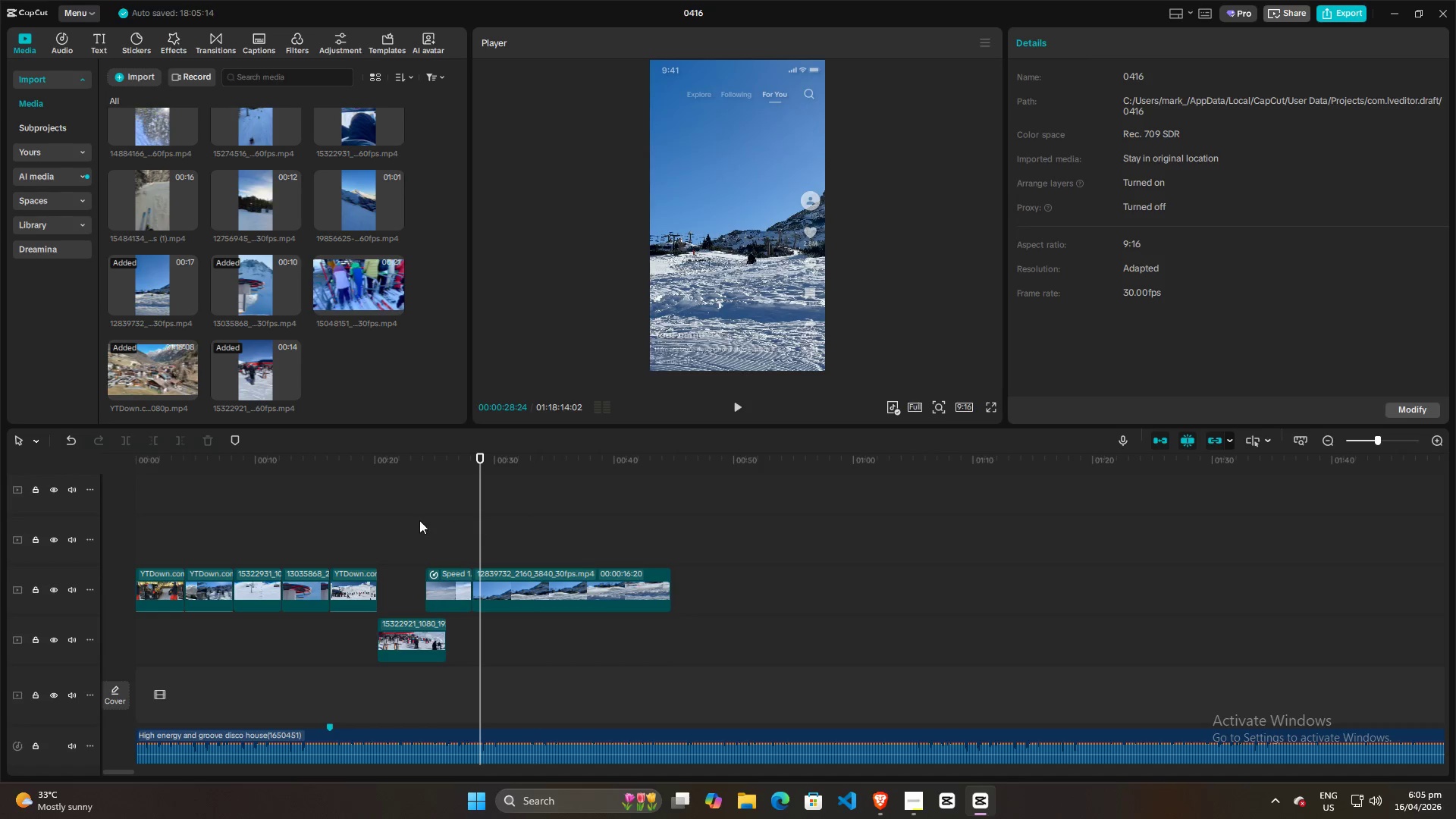 
left_click([417, 520])
 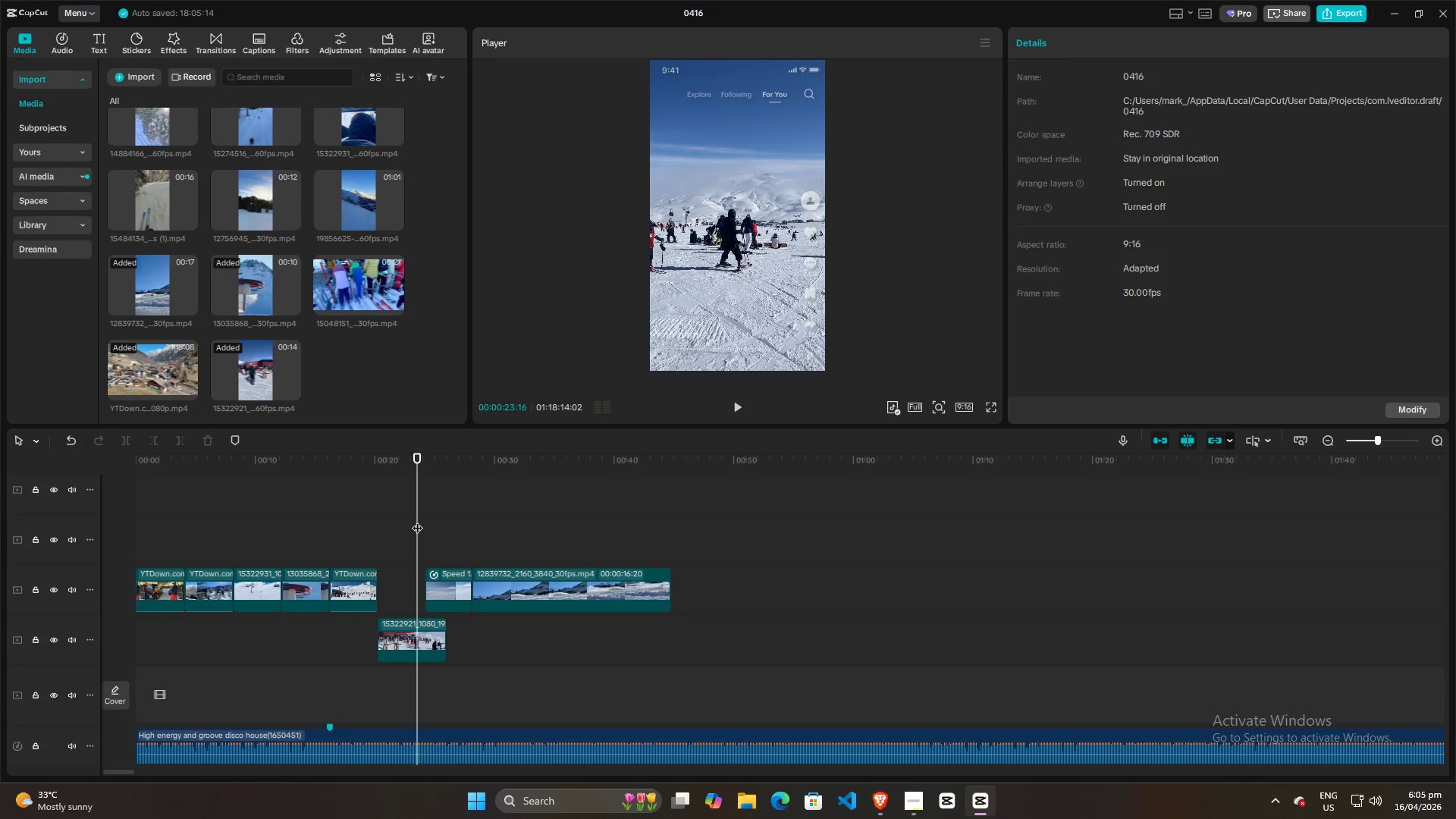 
key(Space)
 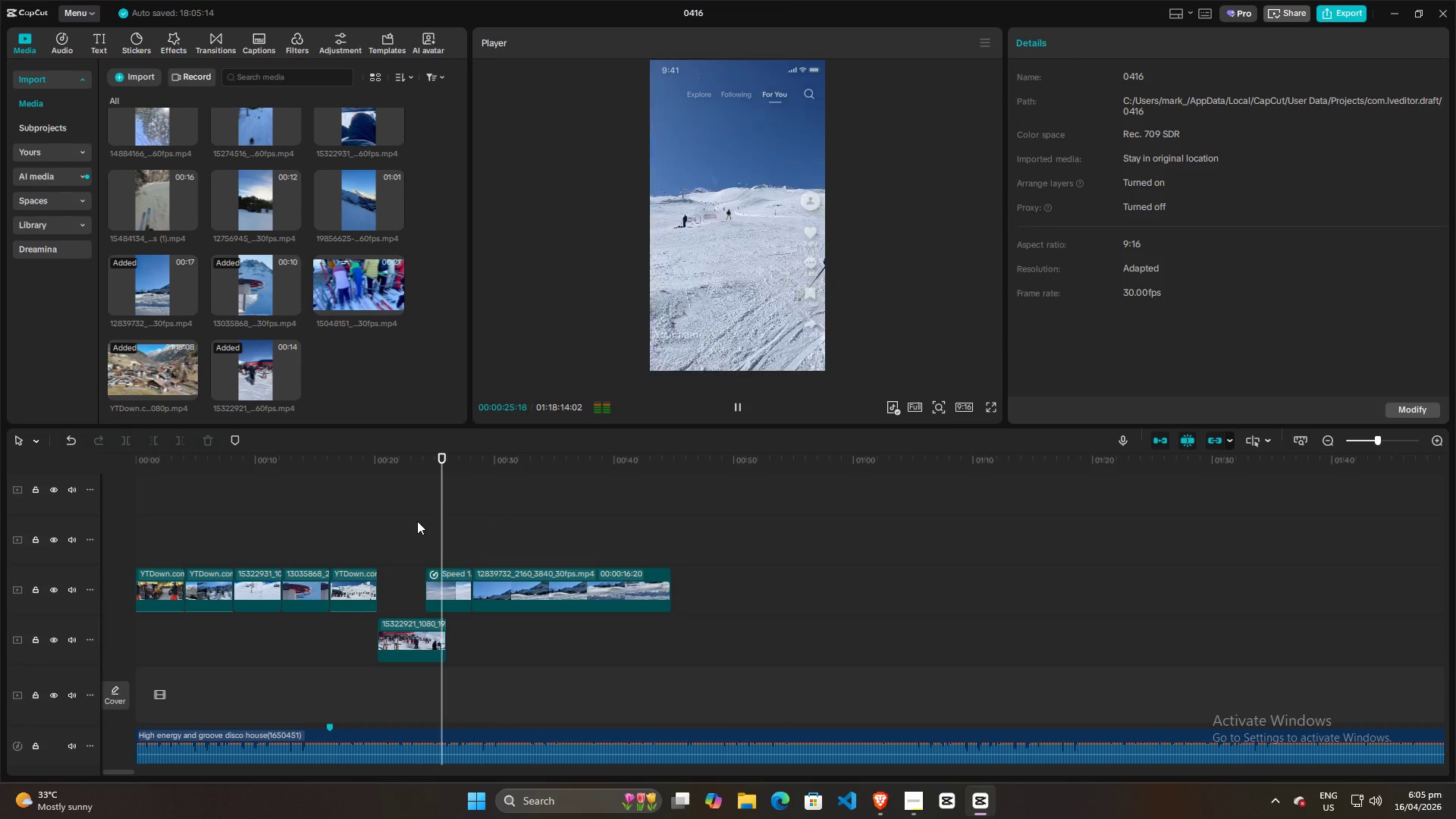 
left_click([419, 540])
 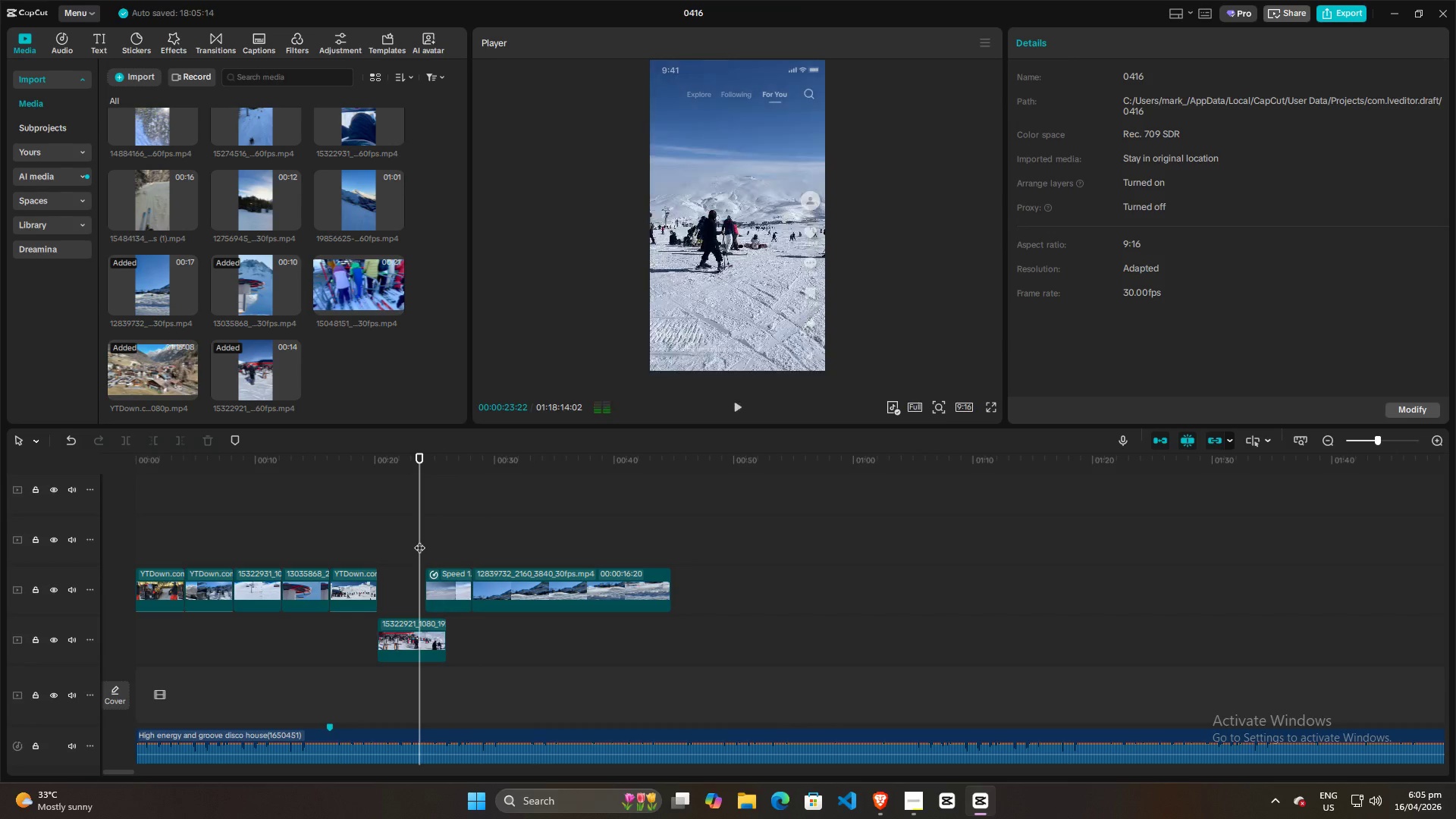 
key(Space)
 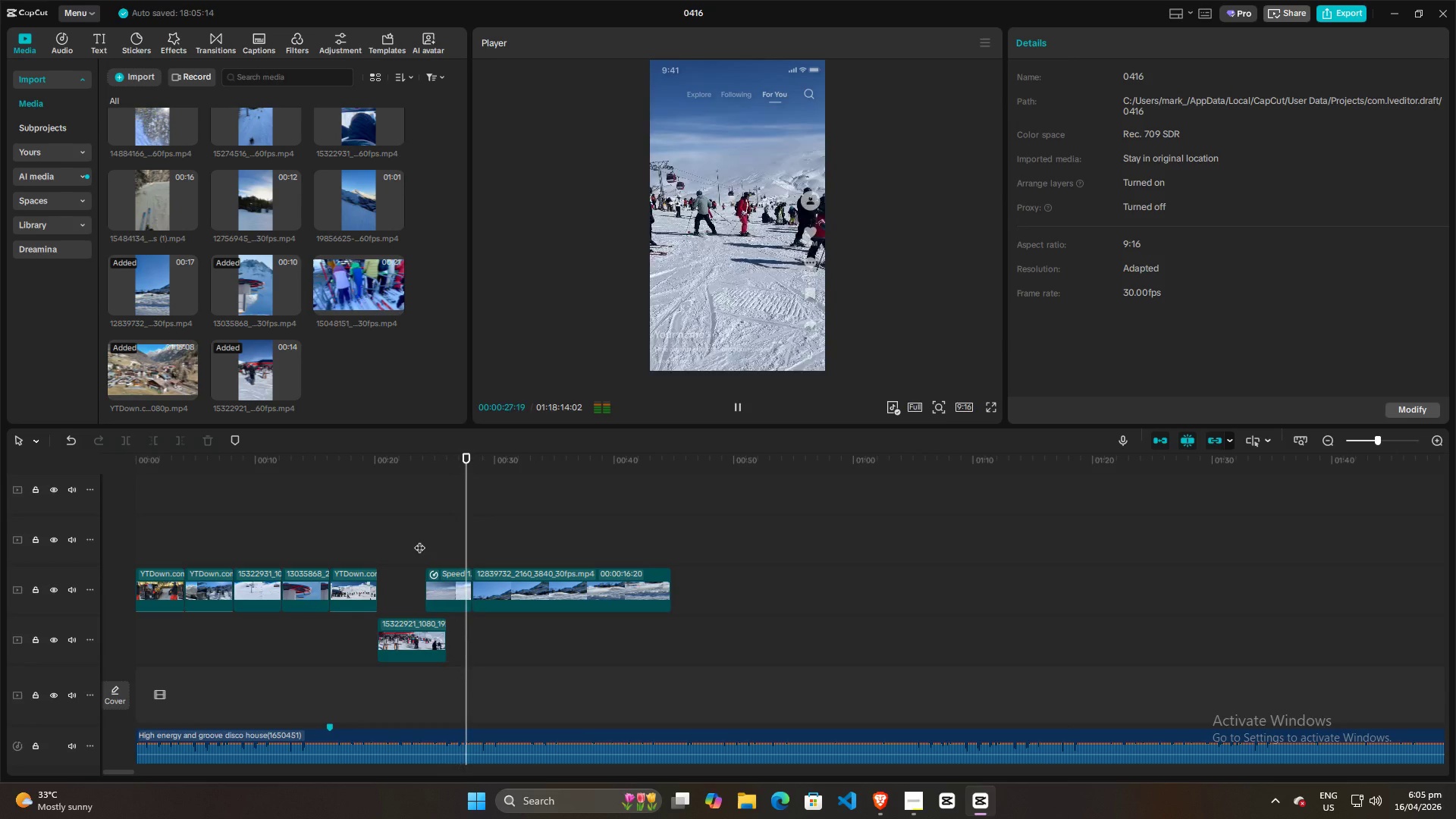 
wait(8.92)
 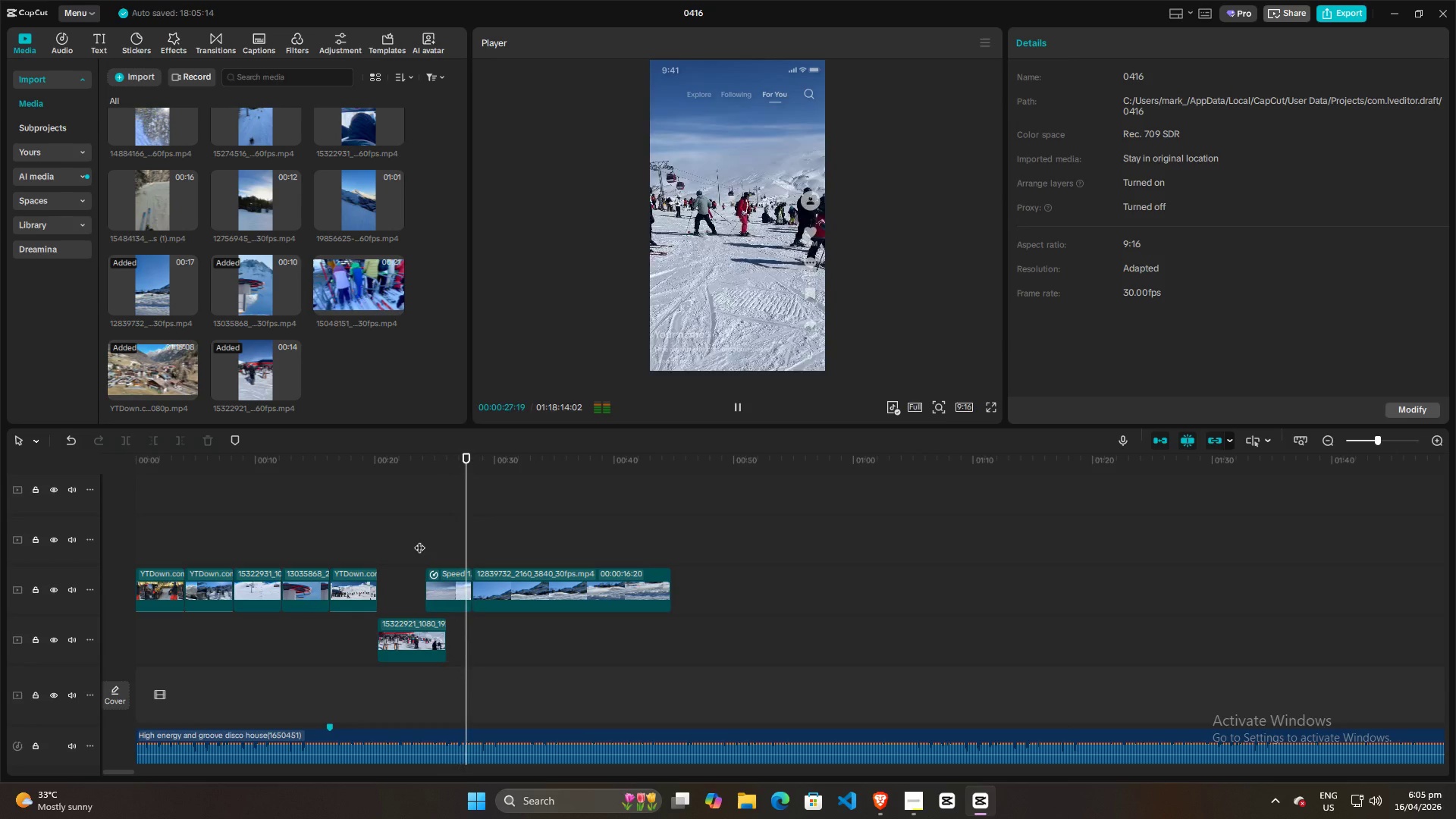 
key(Space)
 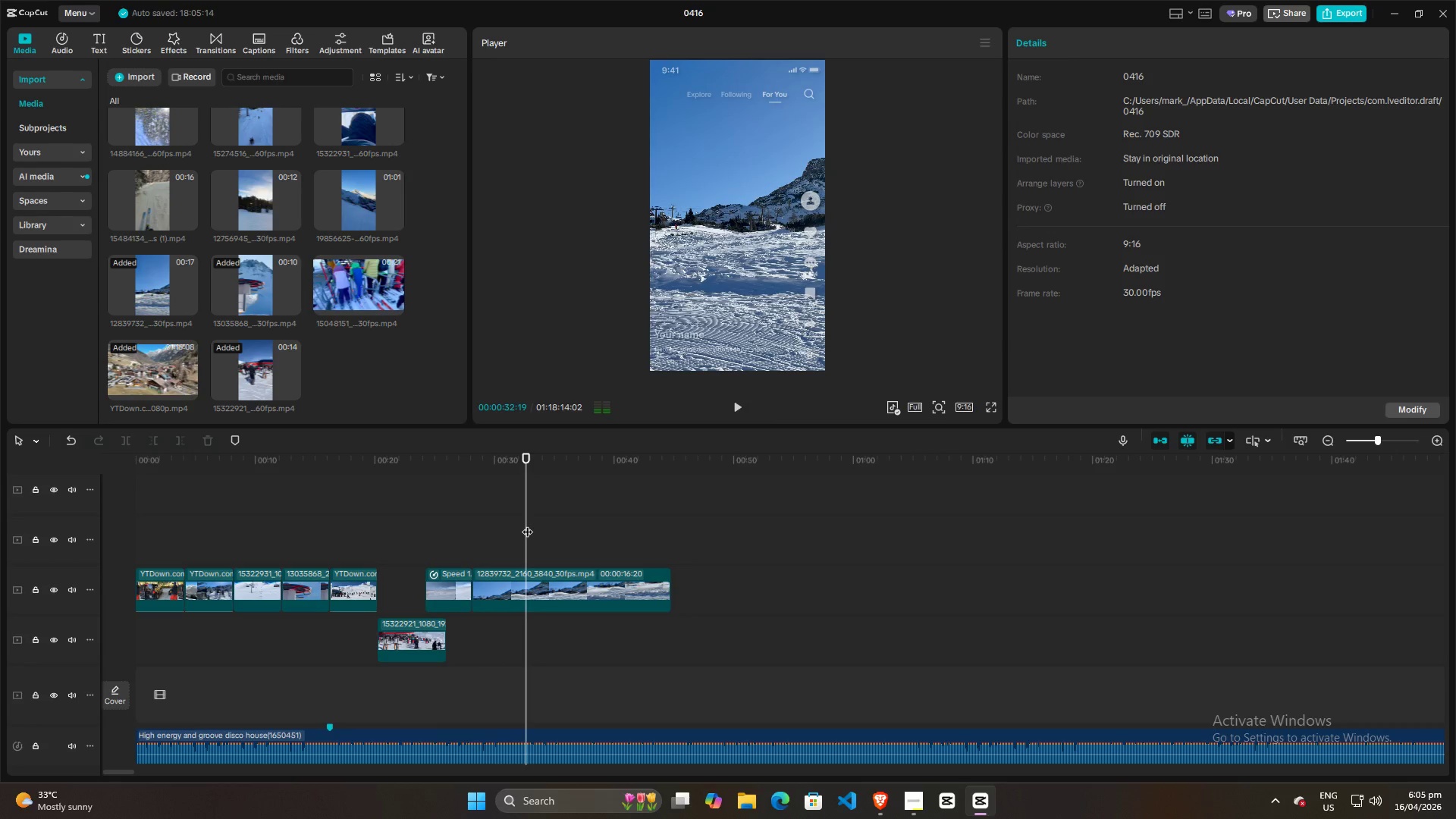 
left_click_drag(start_coordinate=[527, 524], to_coordinate=[485, 519])
 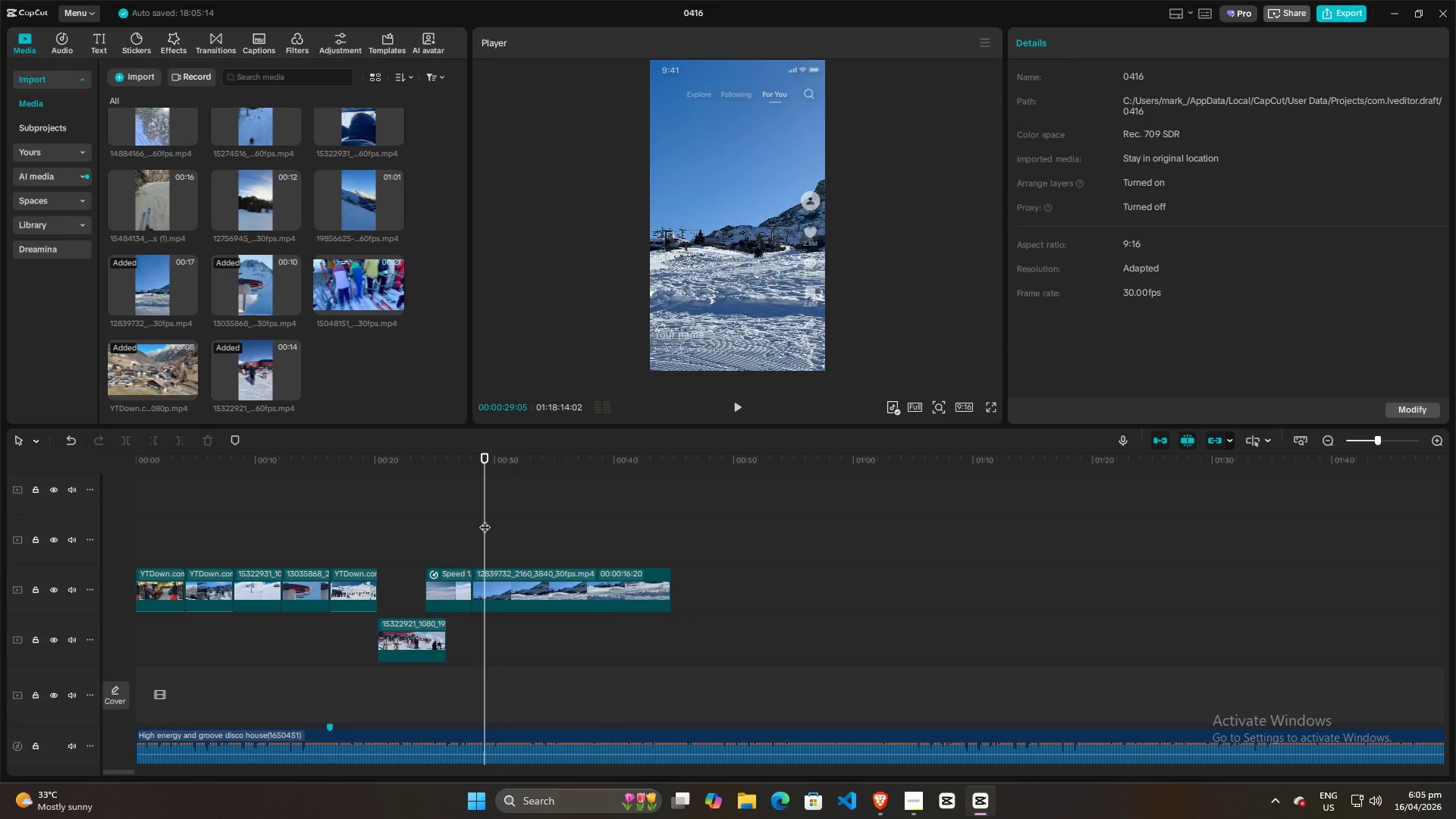 
key(Space)
 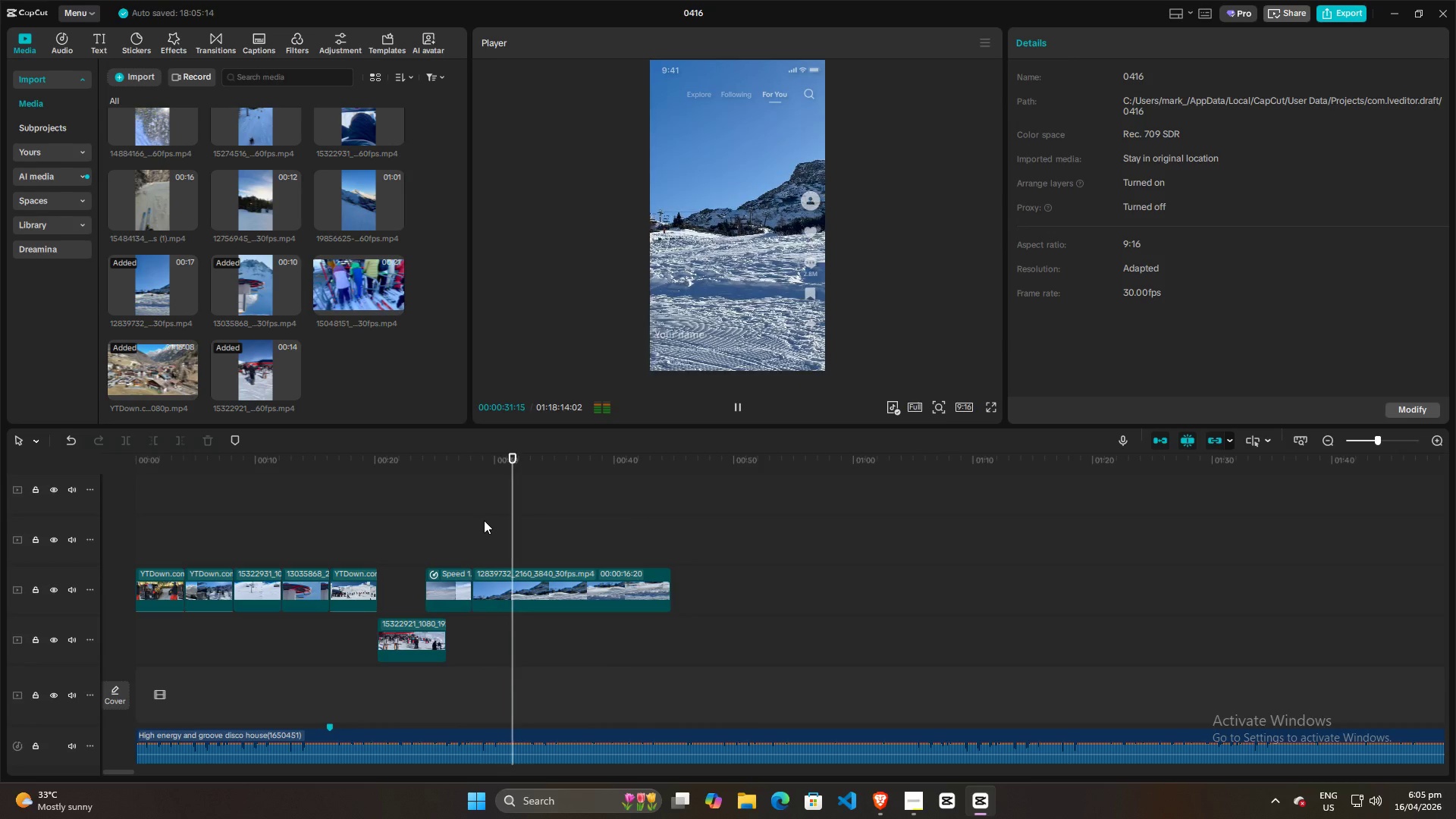 
key(Space)
 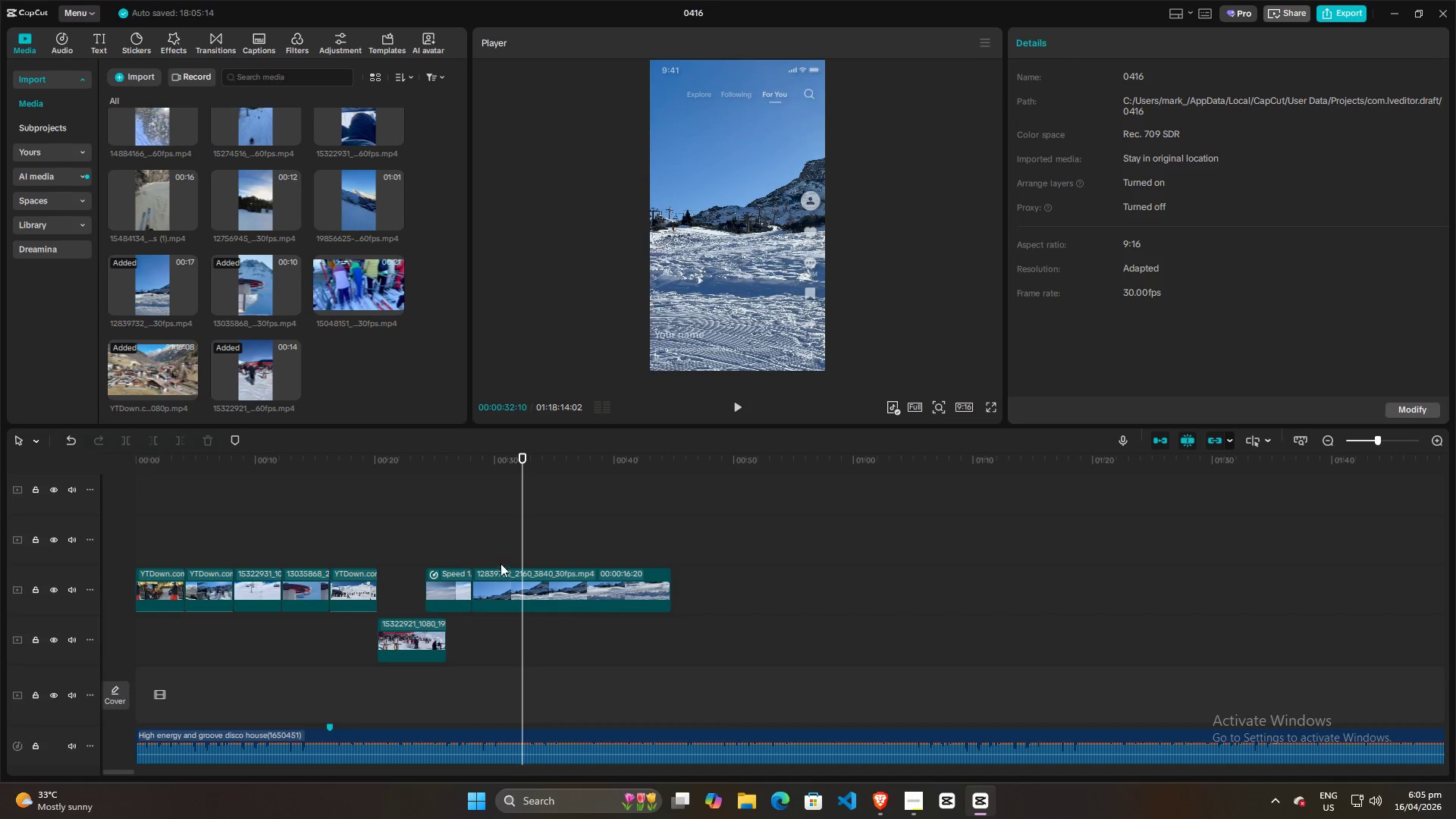 
left_click([488, 539])
 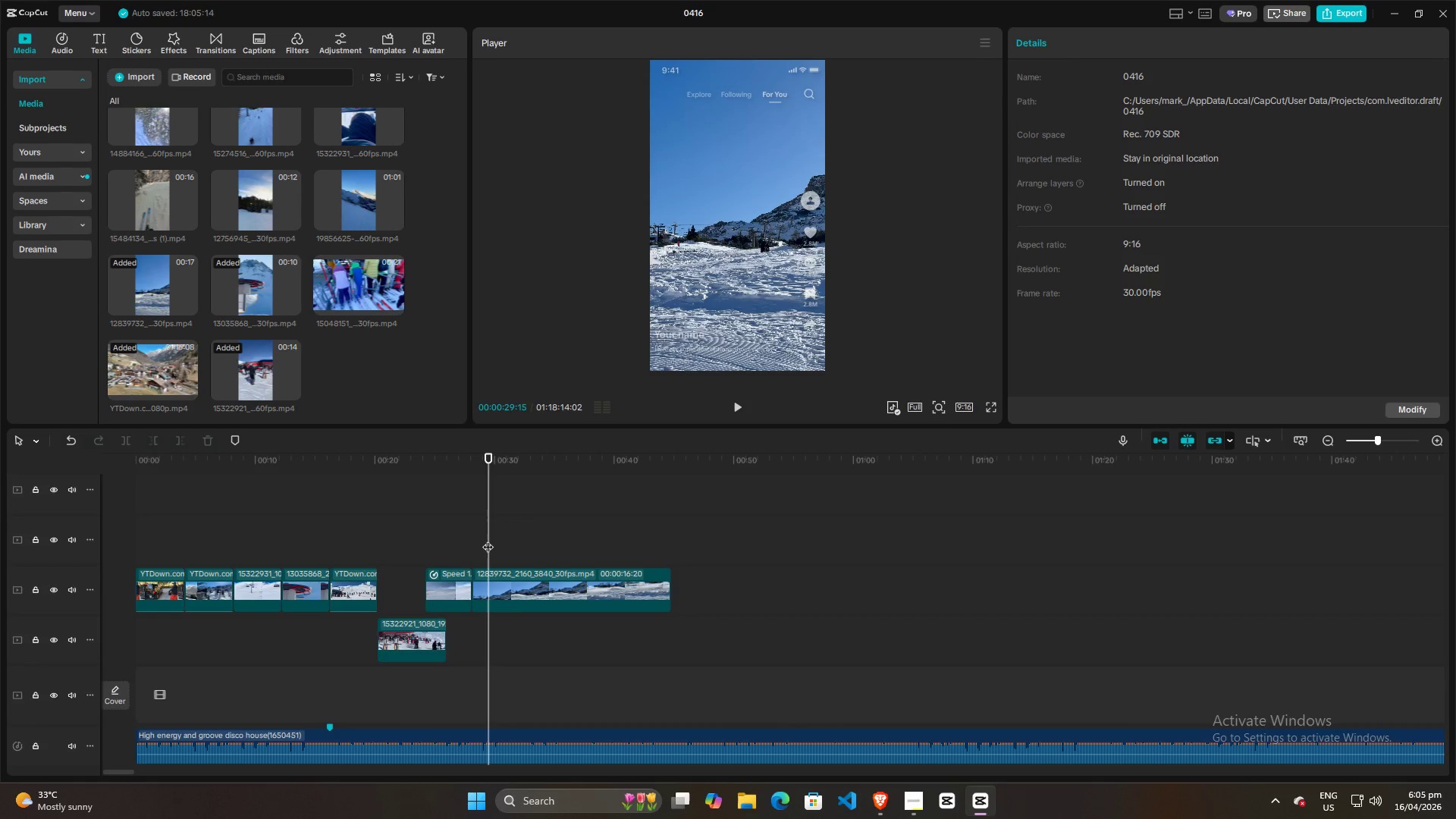 
left_click([488, 539])
 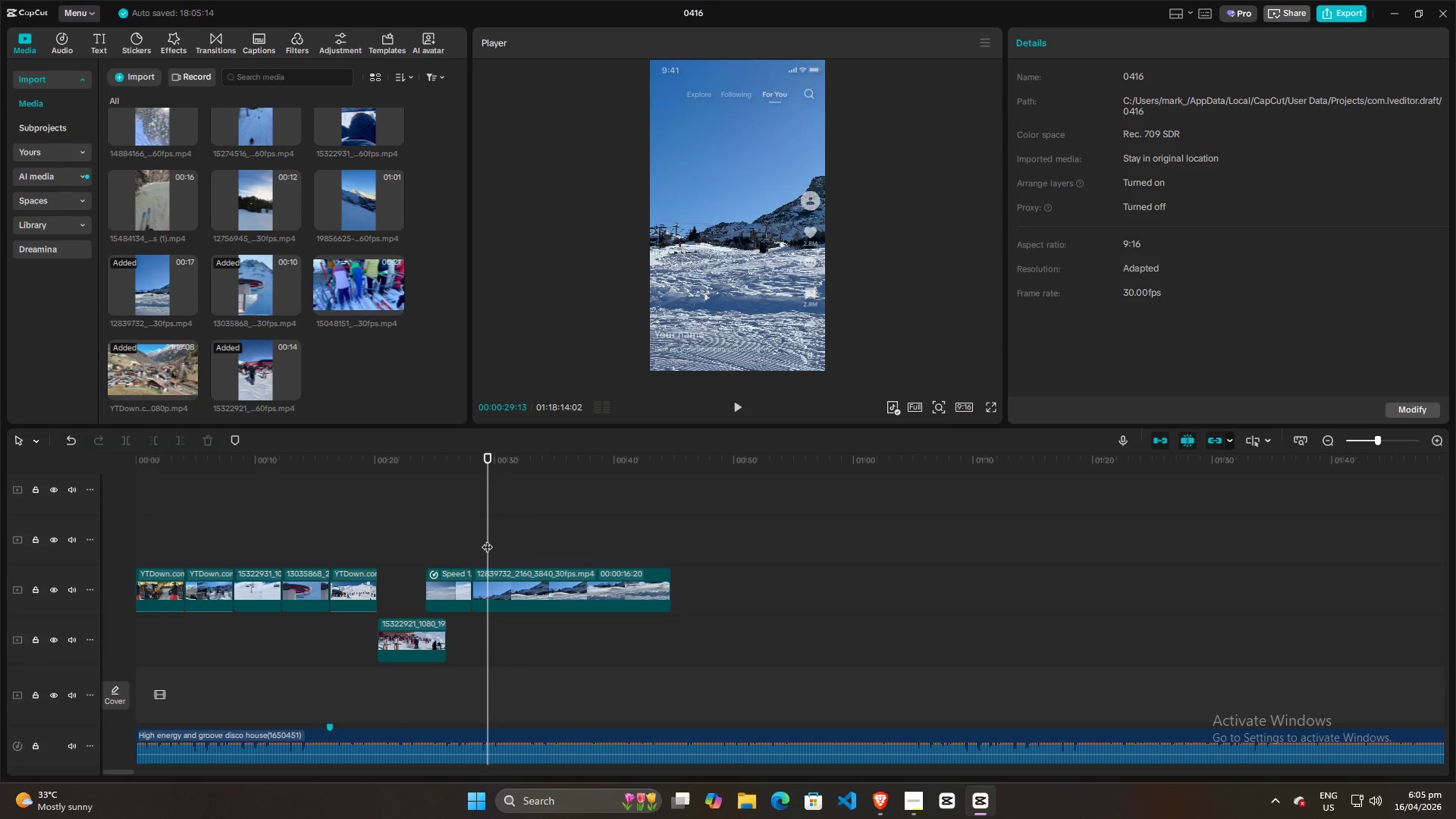 
left_click_drag(start_coordinate=[487, 539], to_coordinate=[475, 539])
 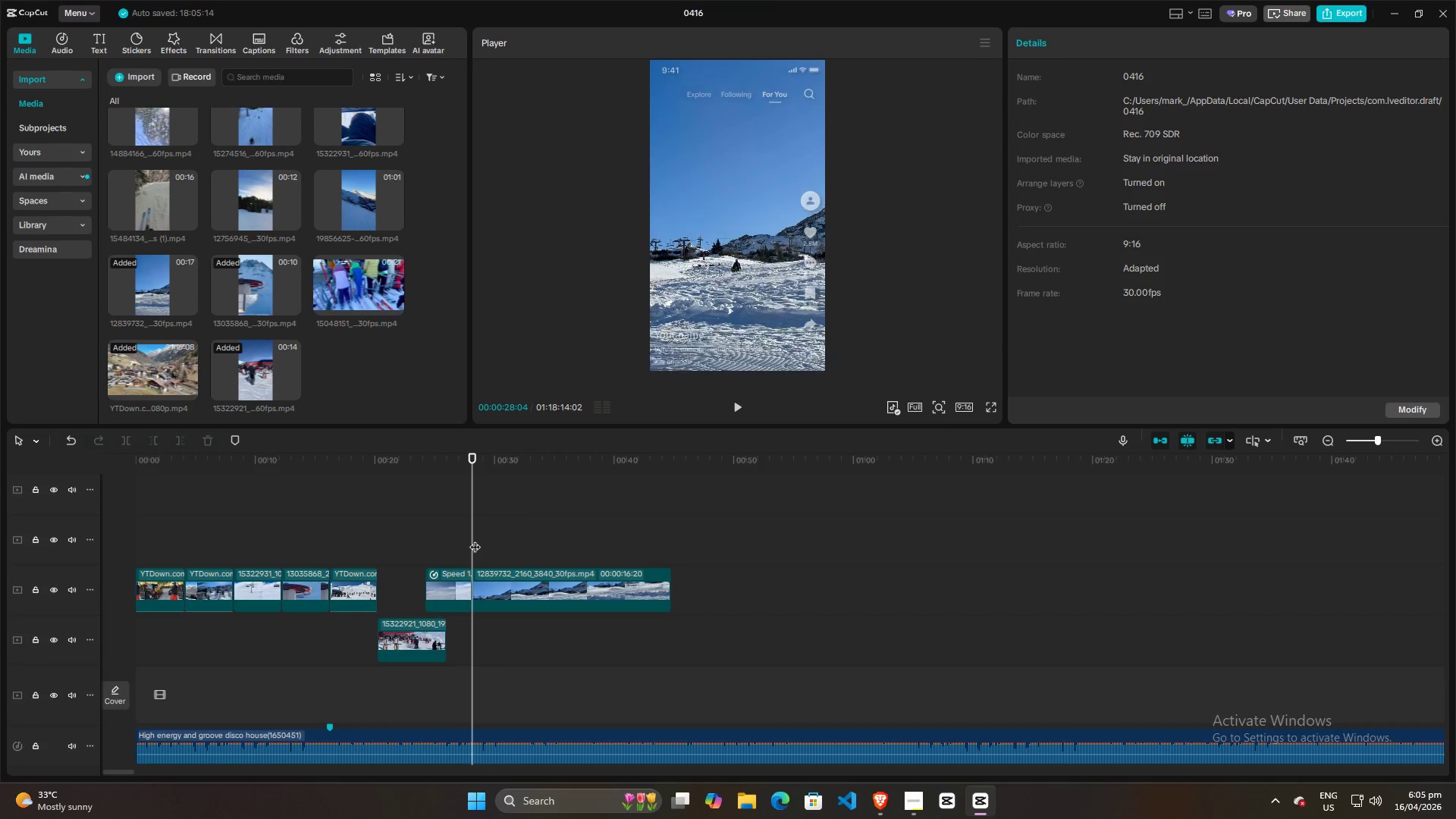 
key(Space)
 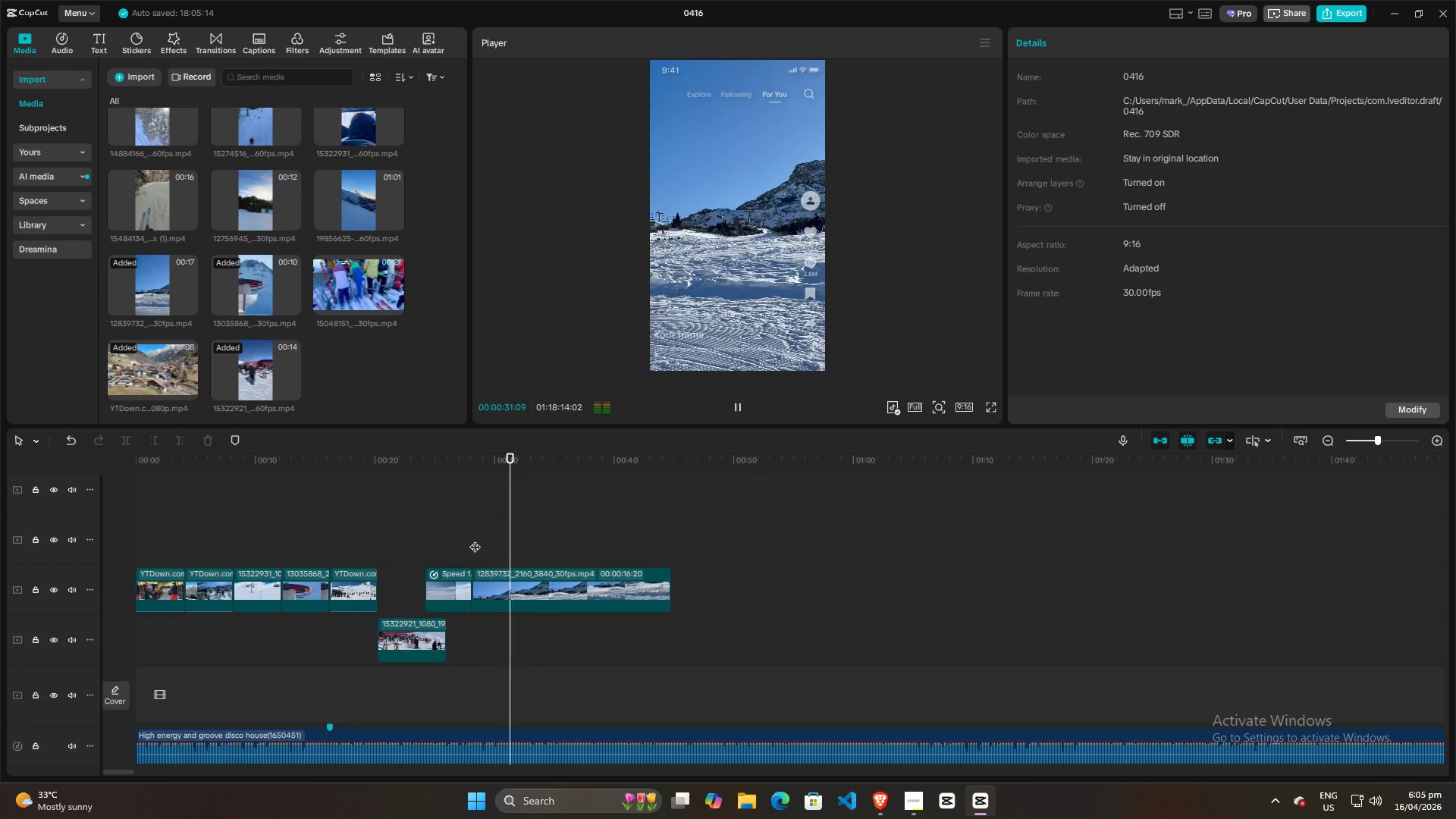 
key(Space)
 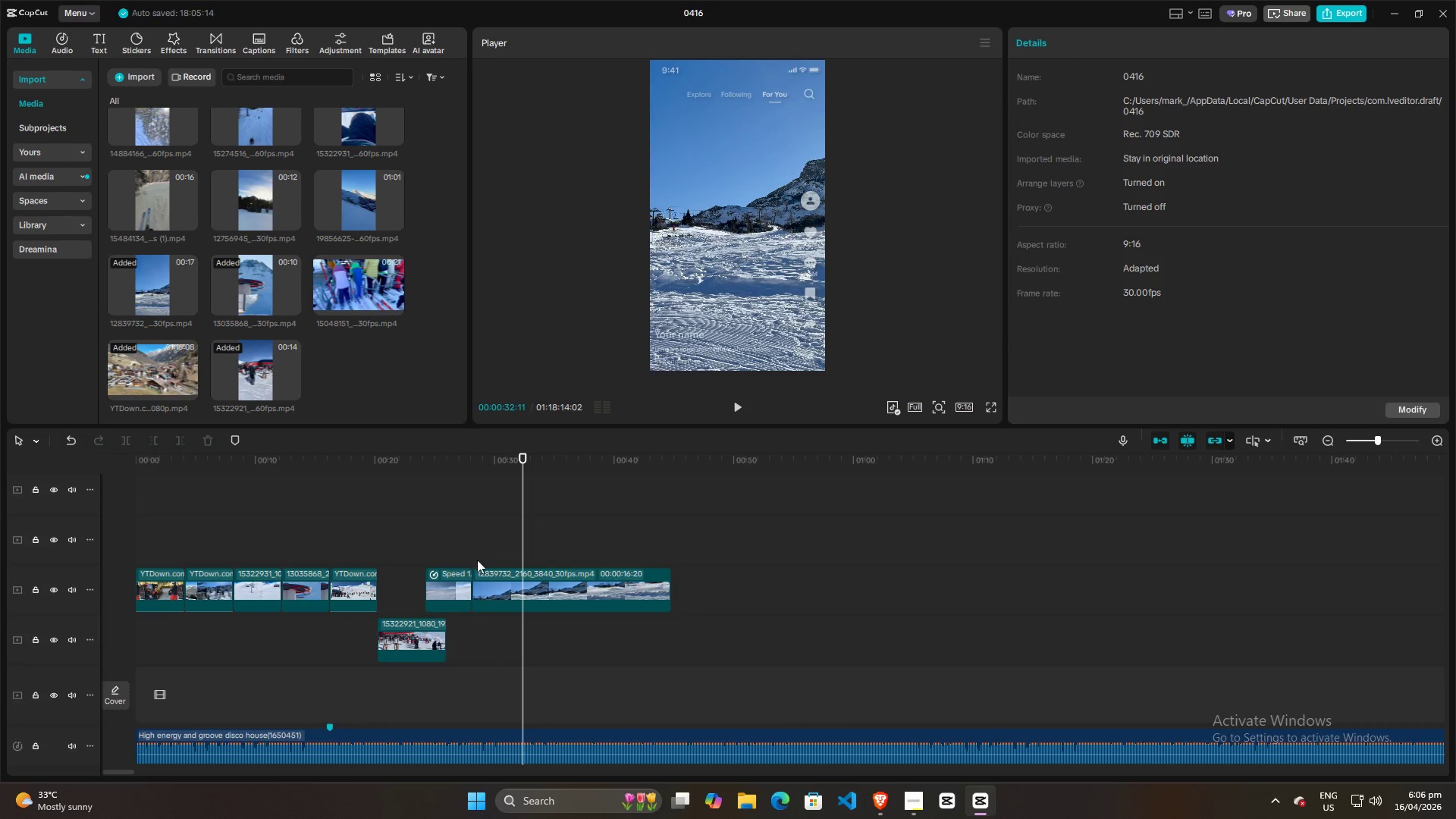 
left_click([493, 592])
 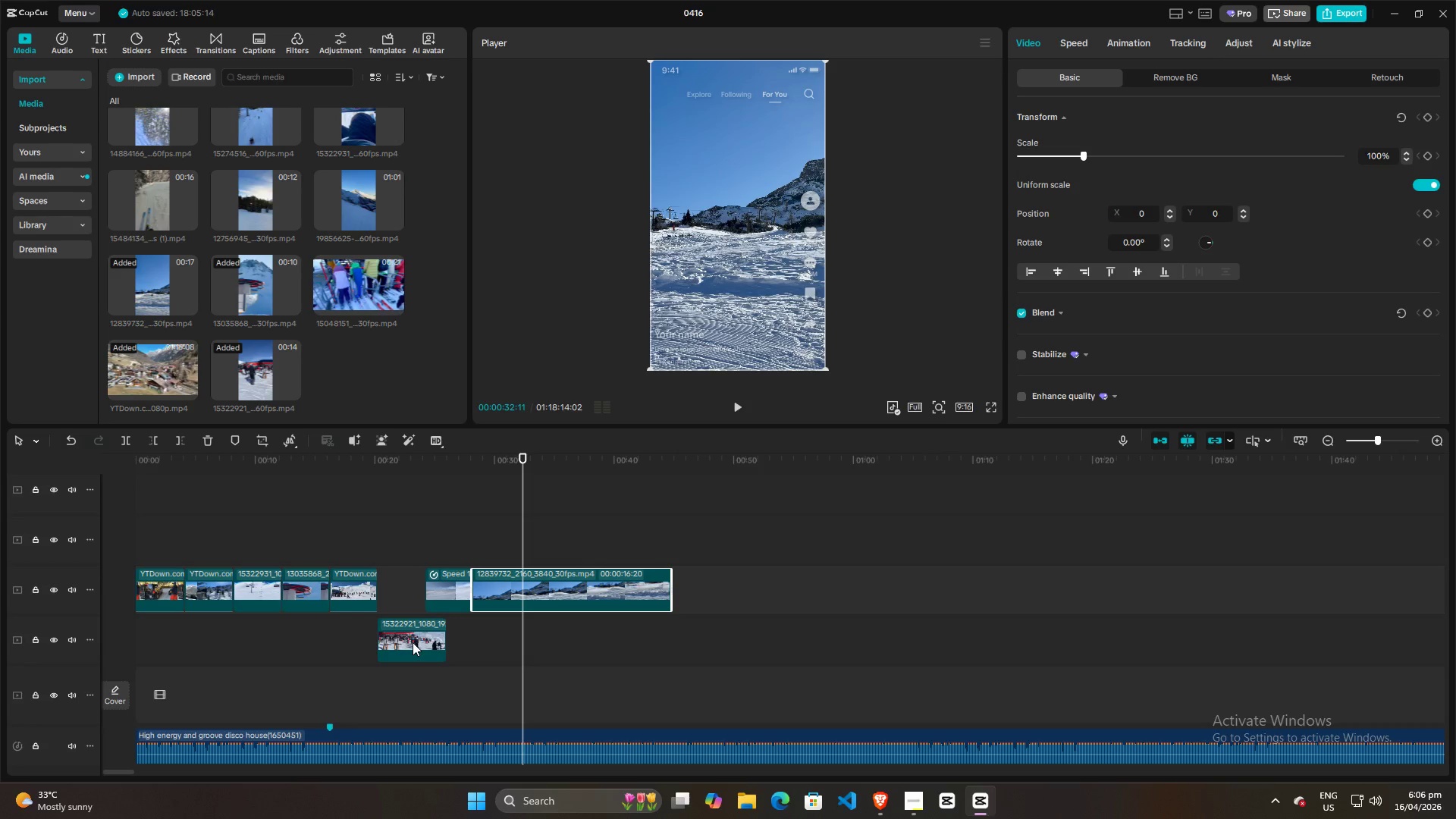 
left_click([362, 545])
 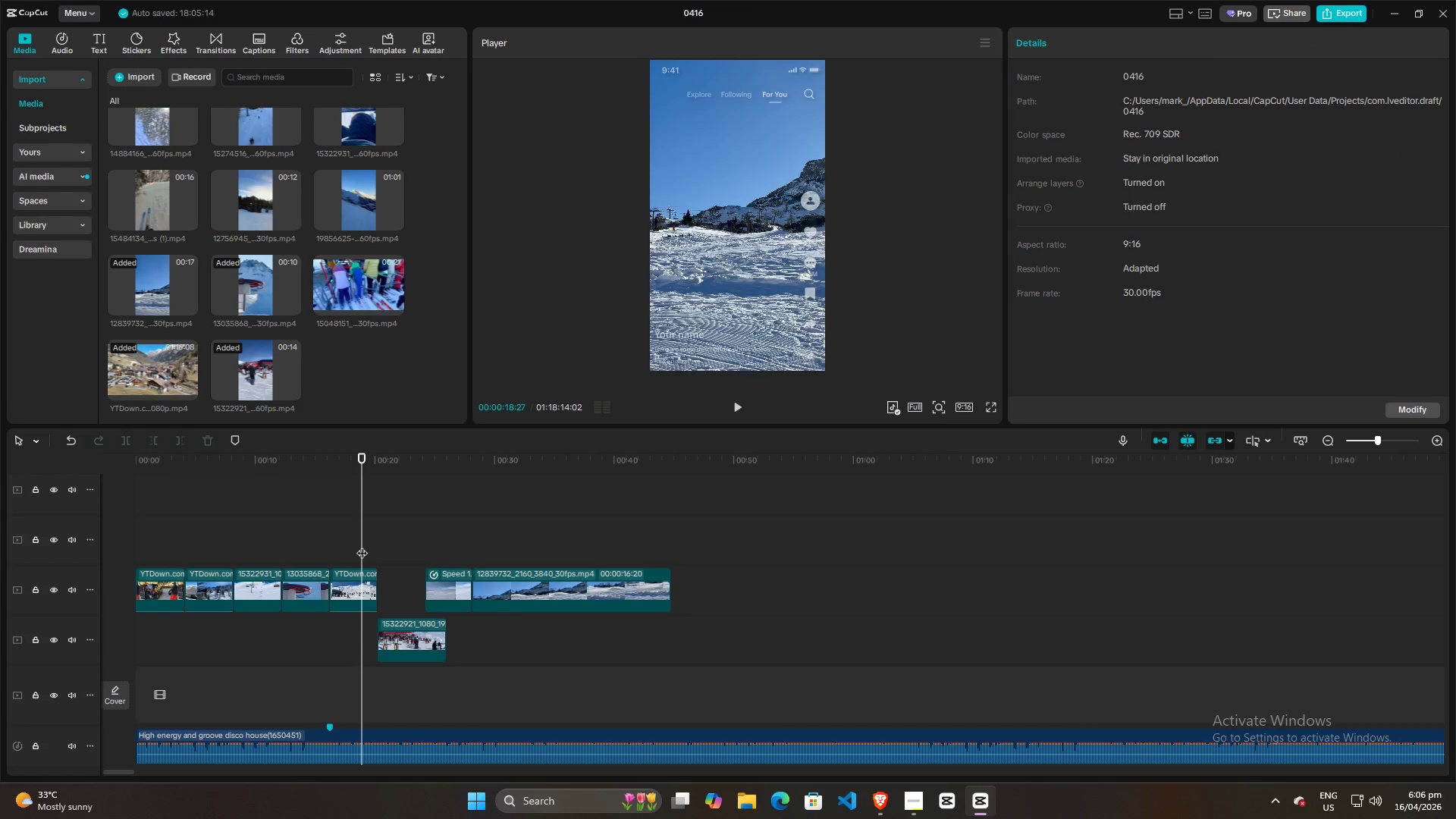 
key(Space)
 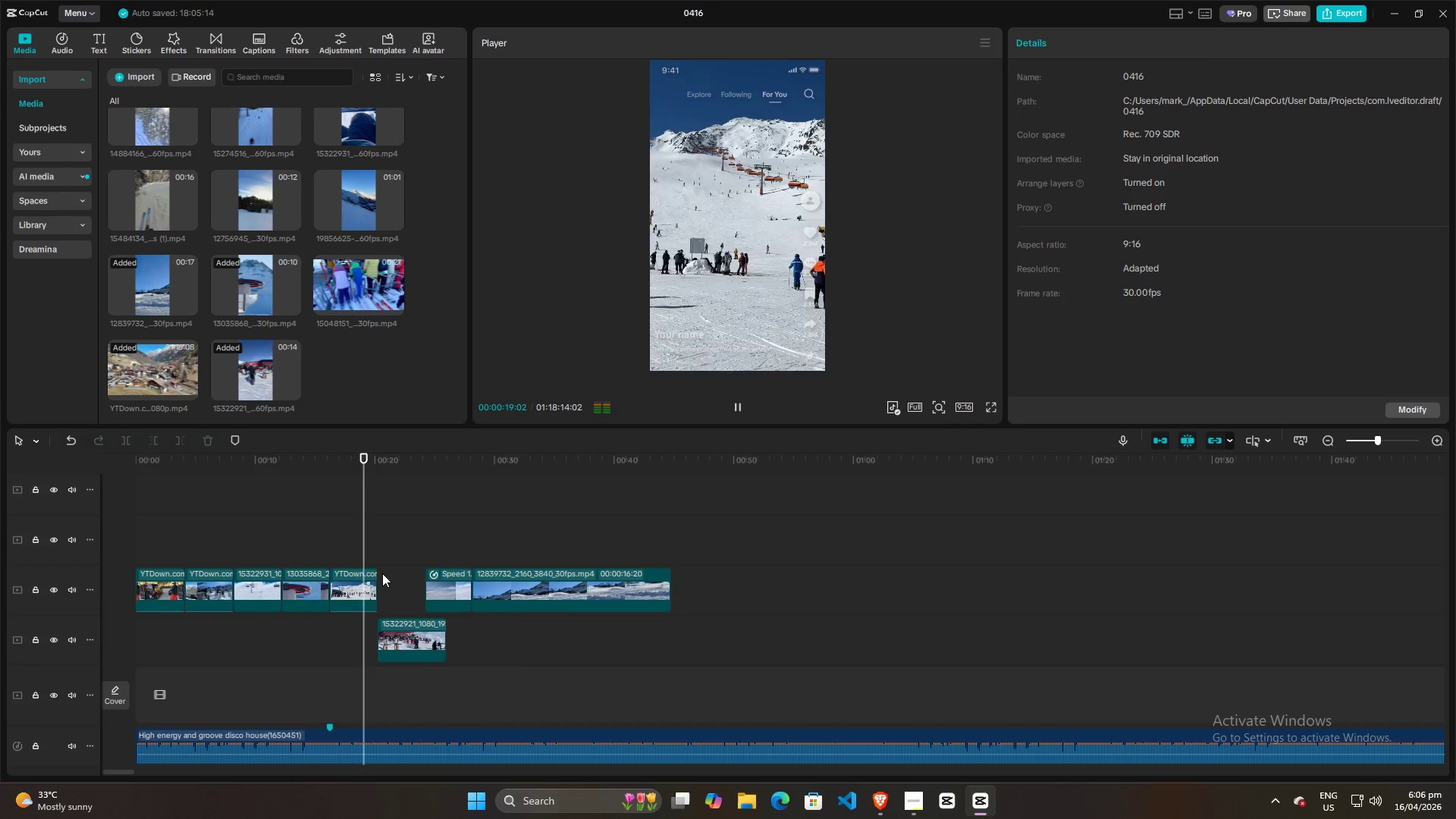 
key(Space)
 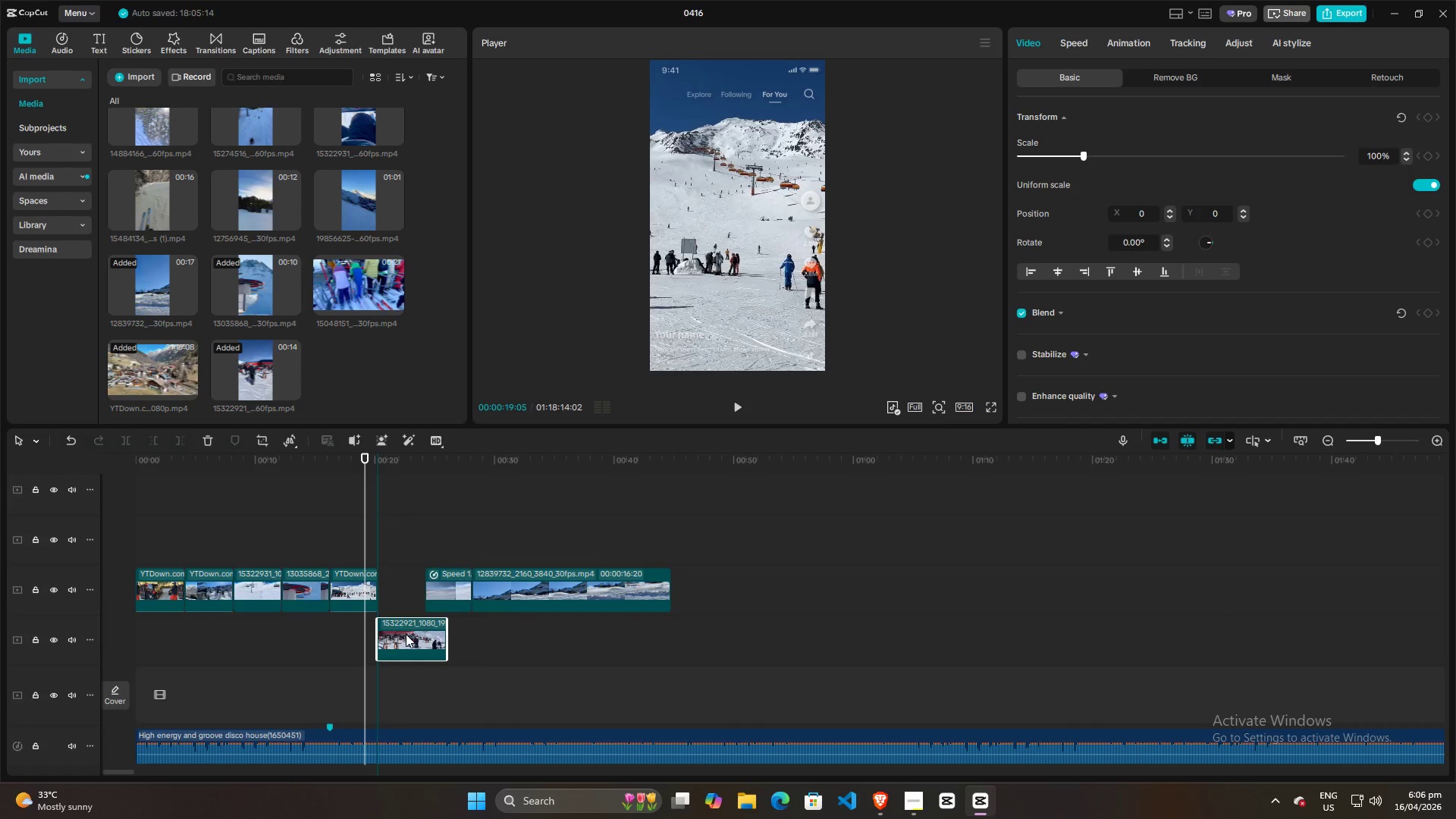 
key(Space)
 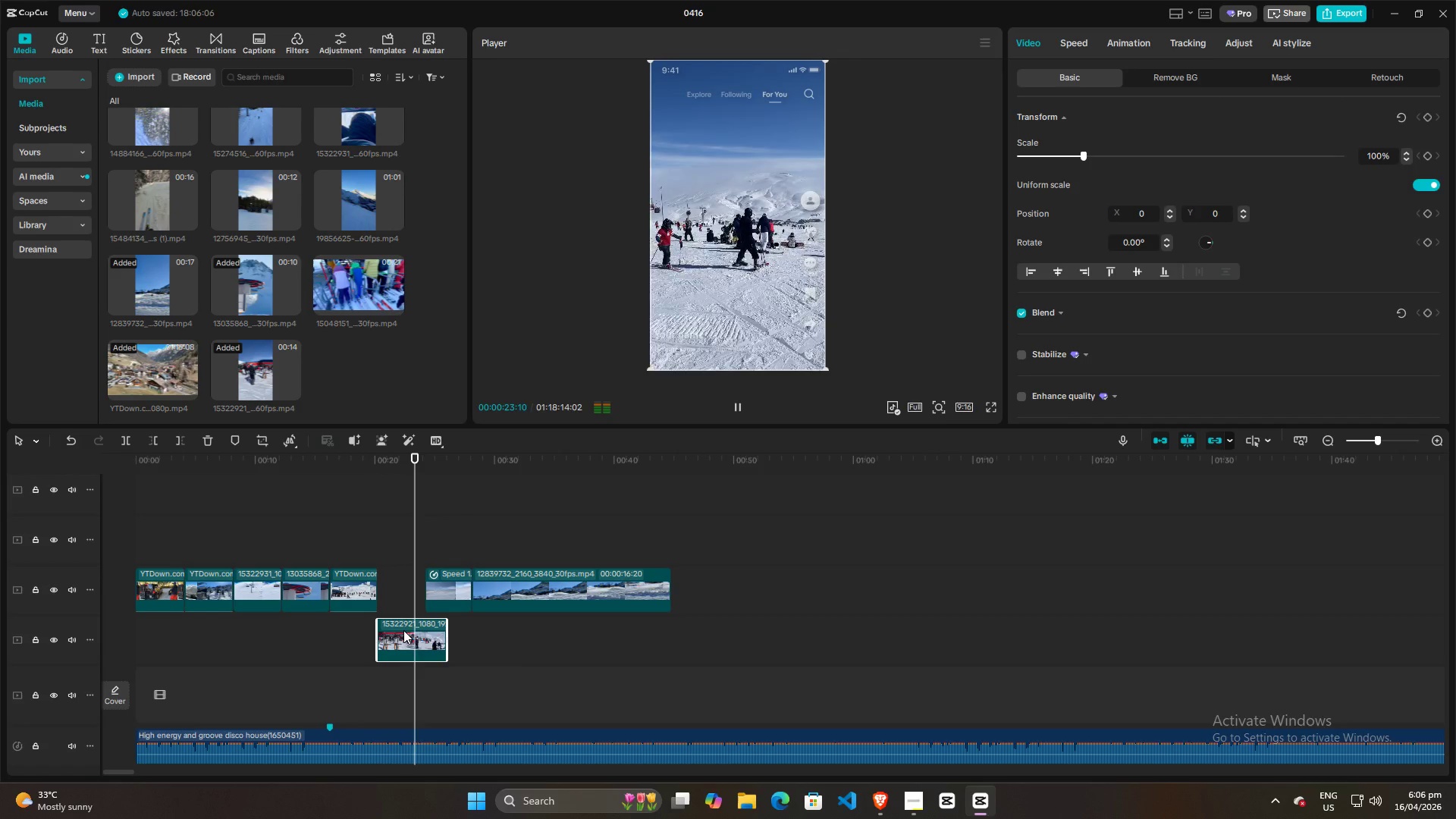 
wait(9.2)
 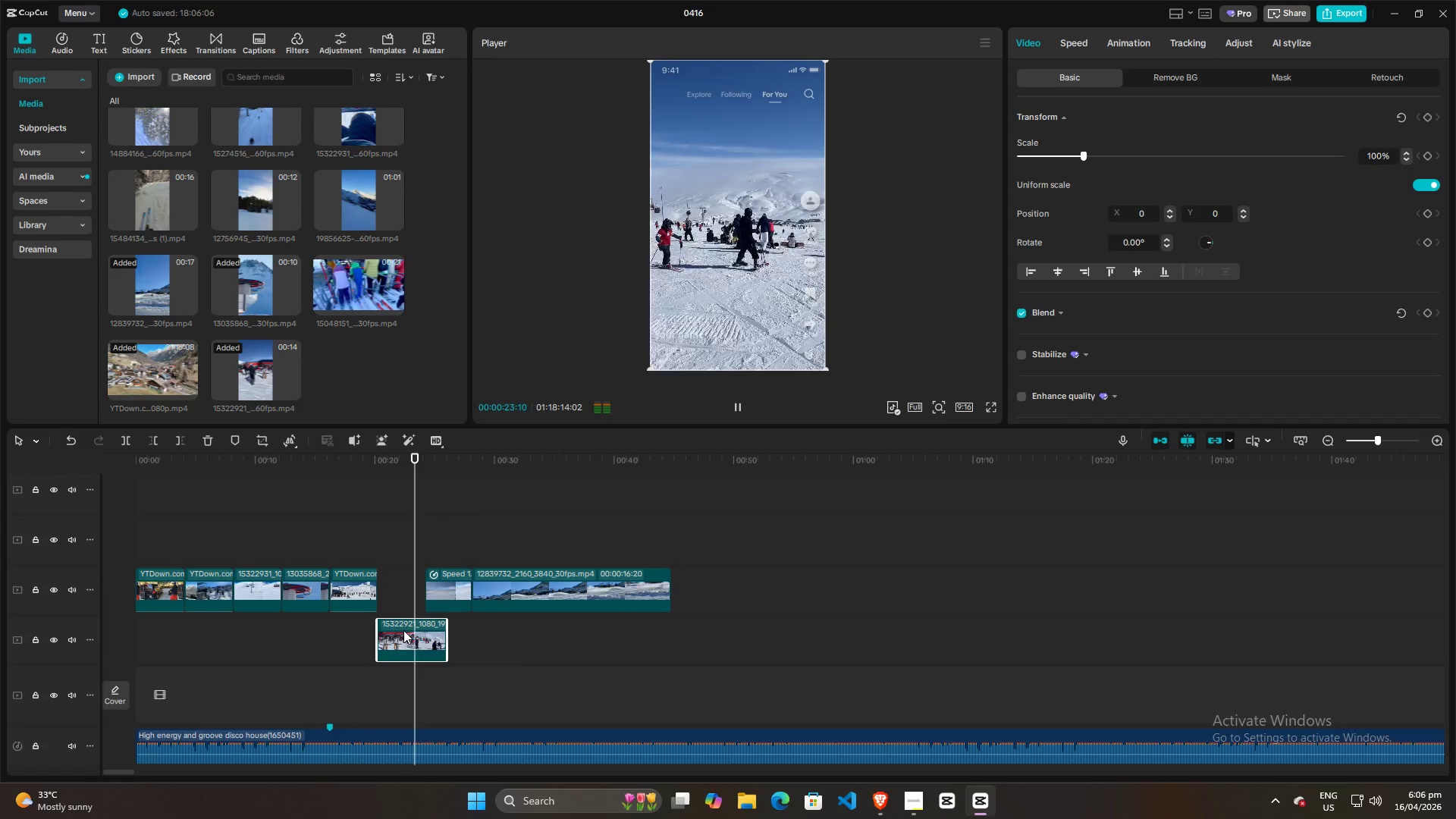 
key(Space)
 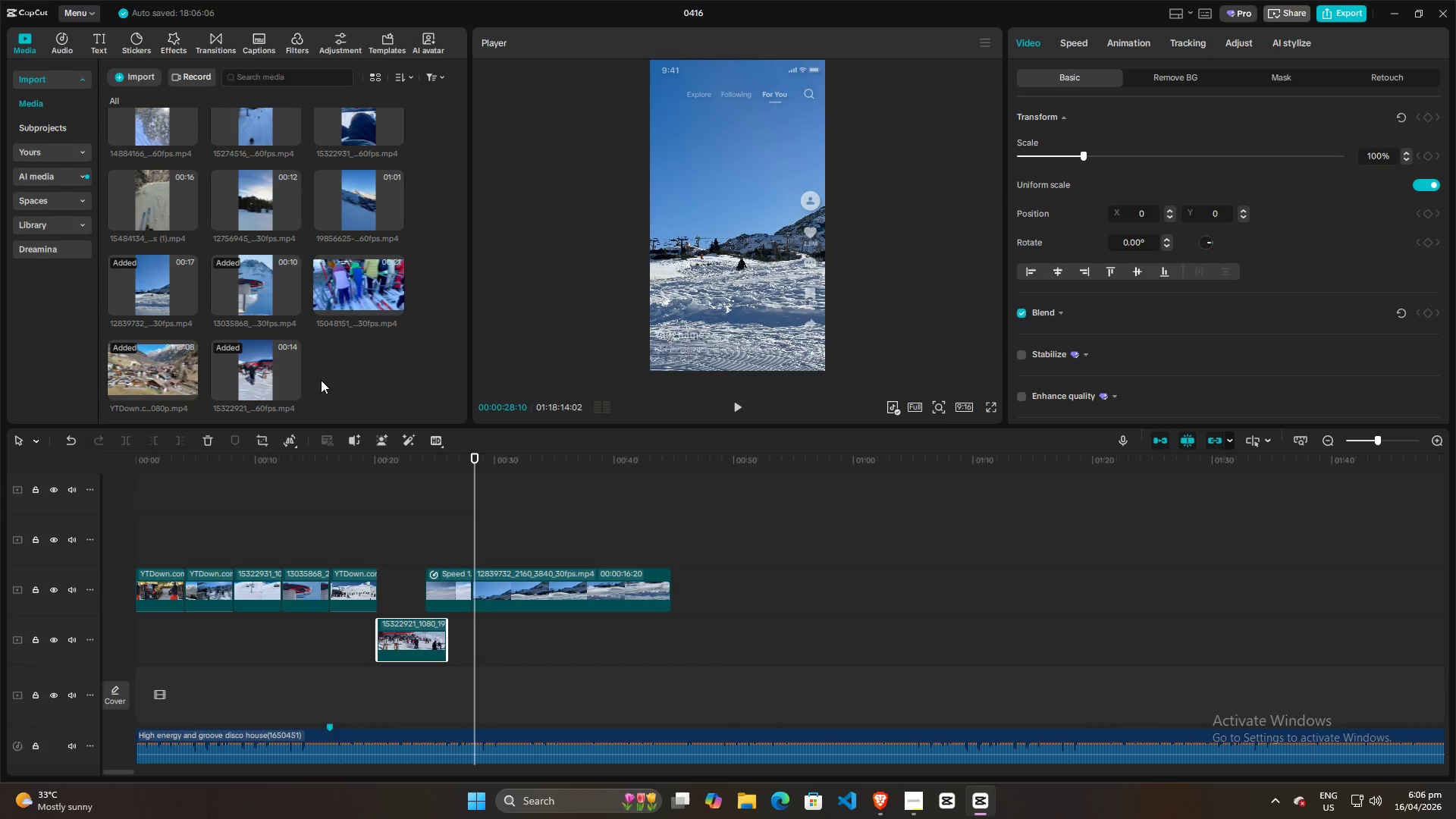 
left_click([397, 375])
 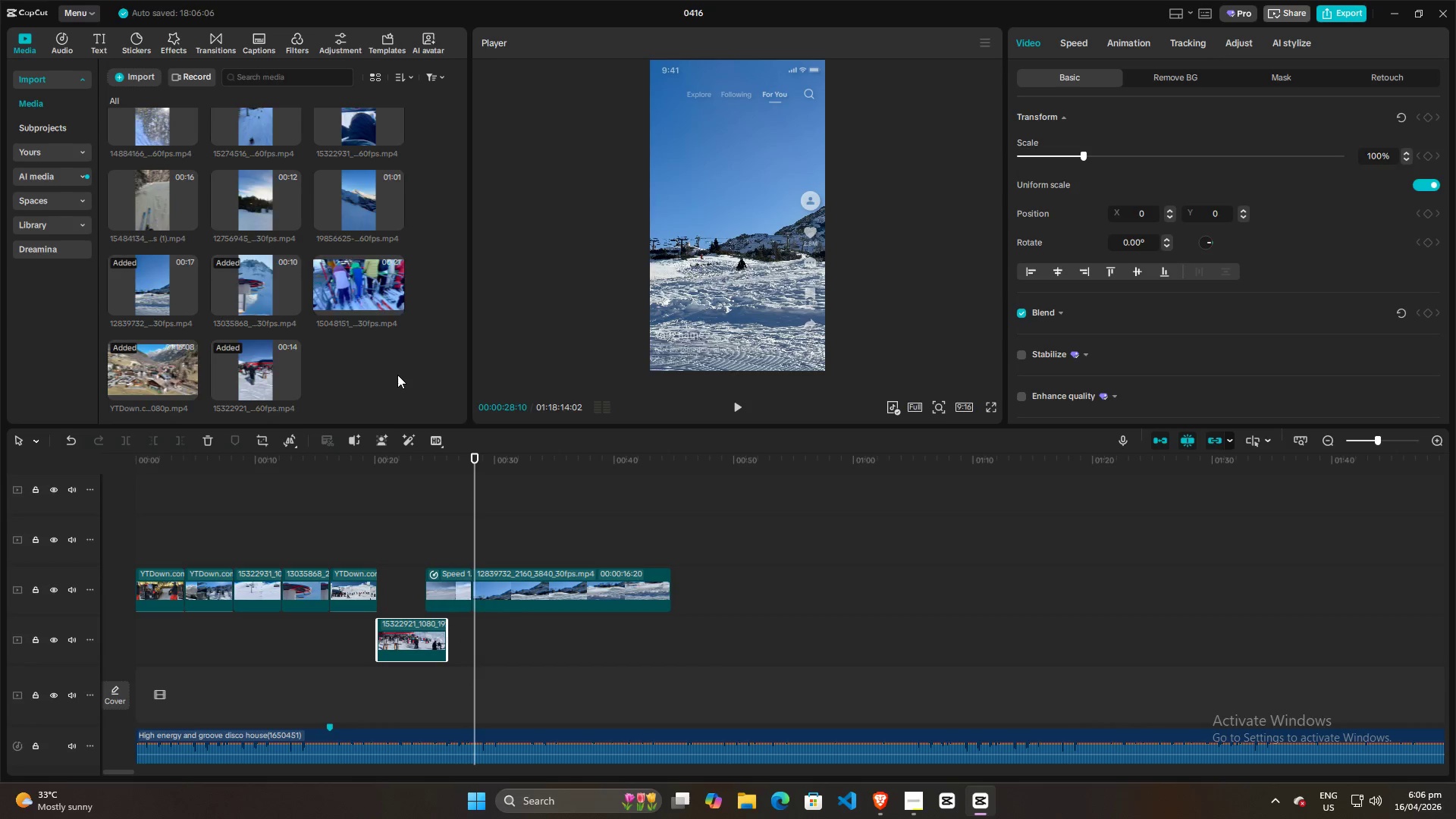 
key(Space)
 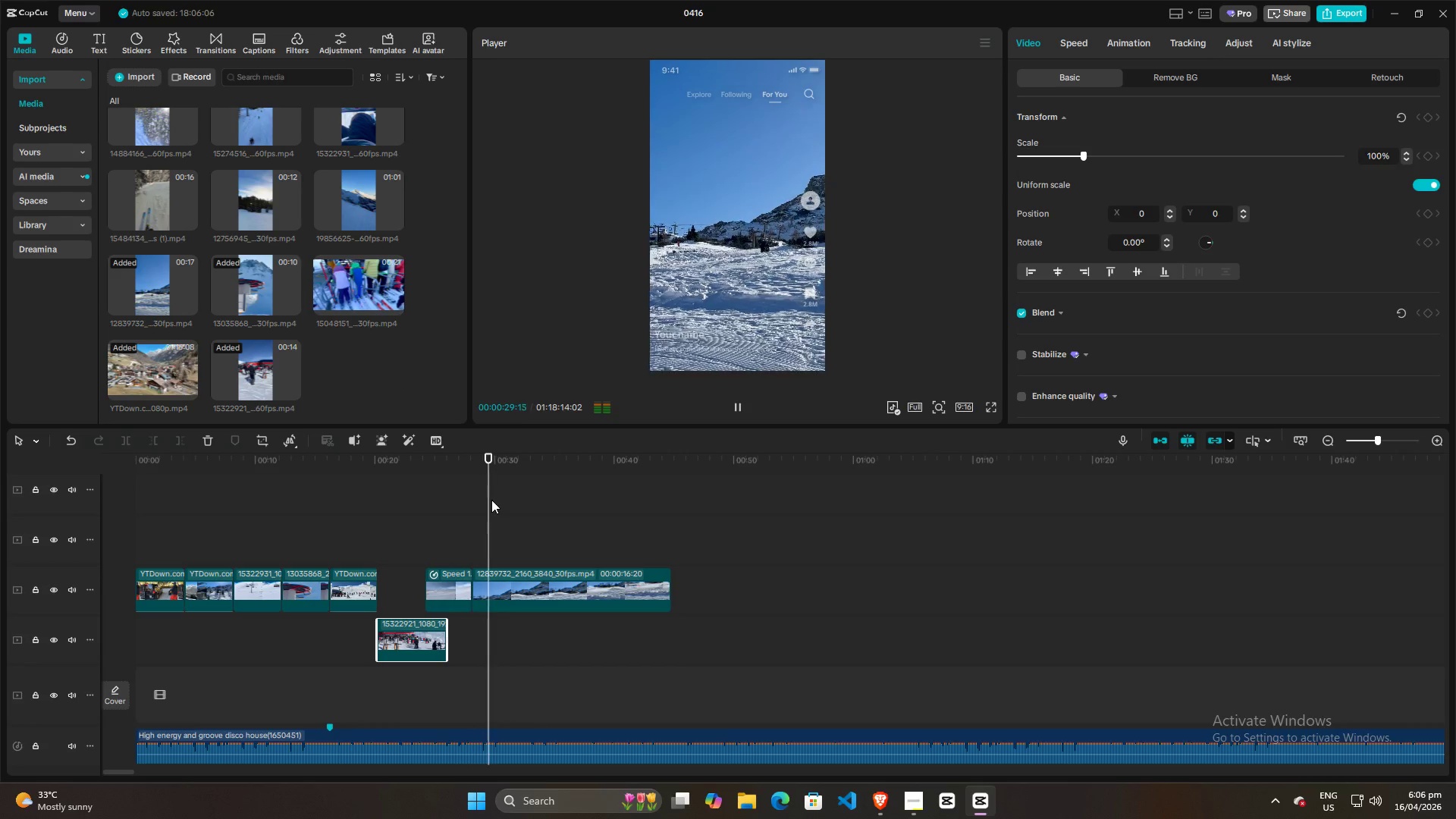 
scroll: coordinate [306, 347], scroll_direction: up, amount: 6.0
 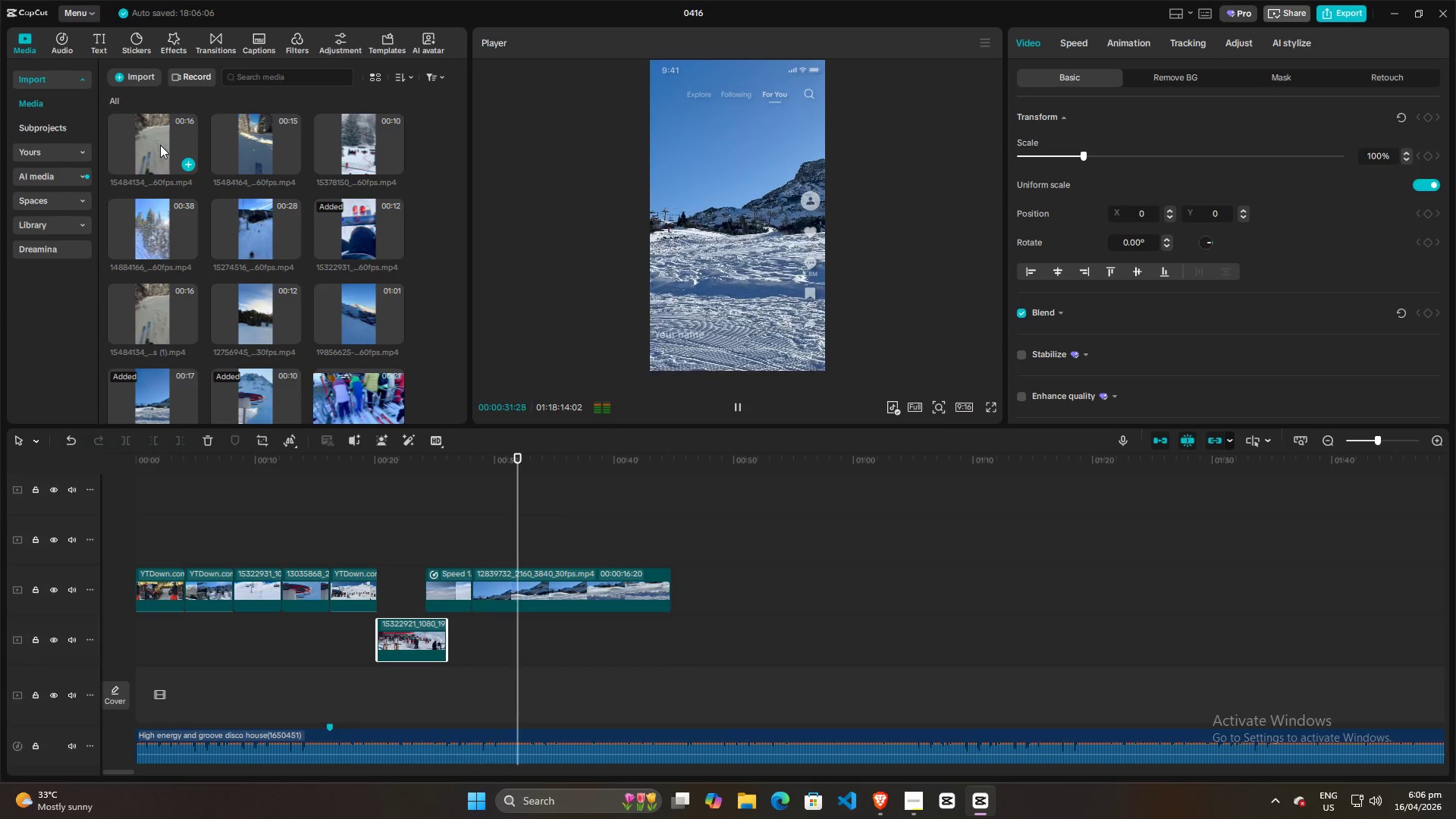 
key(Space)
 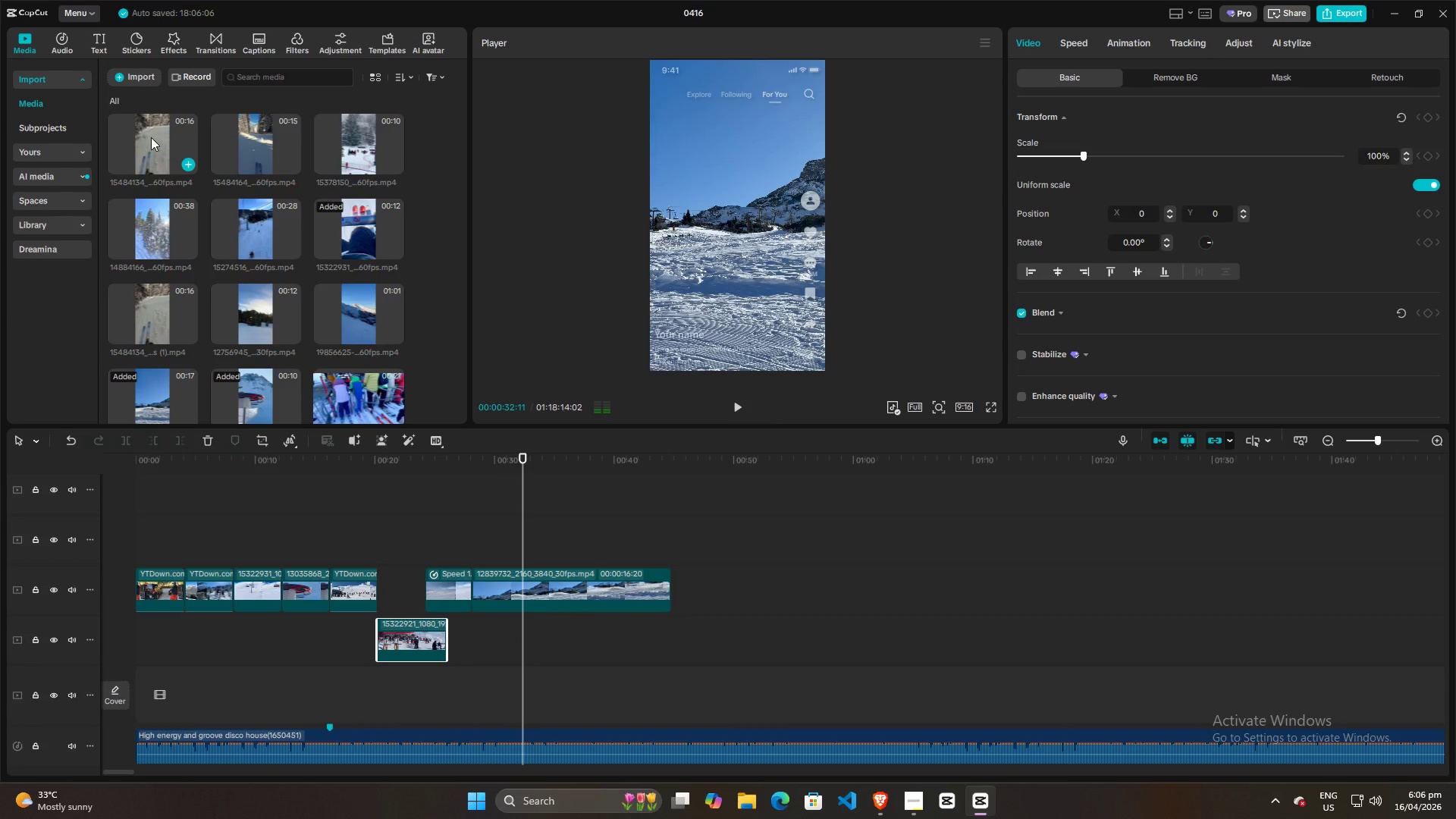 
left_click_drag(start_coordinate=[151, 137], to_coordinate=[522, 545])
 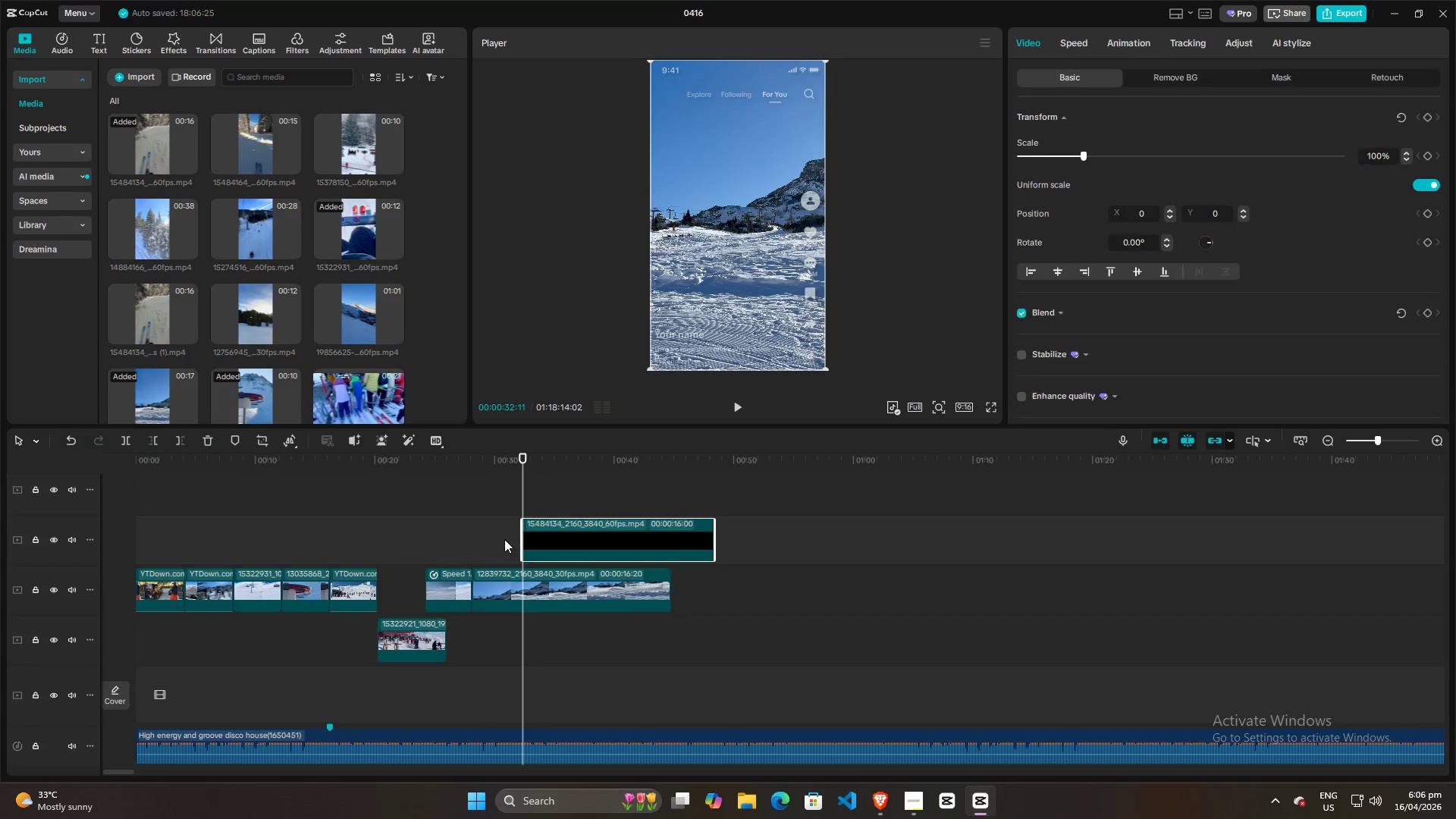 
left_click([504, 539])
 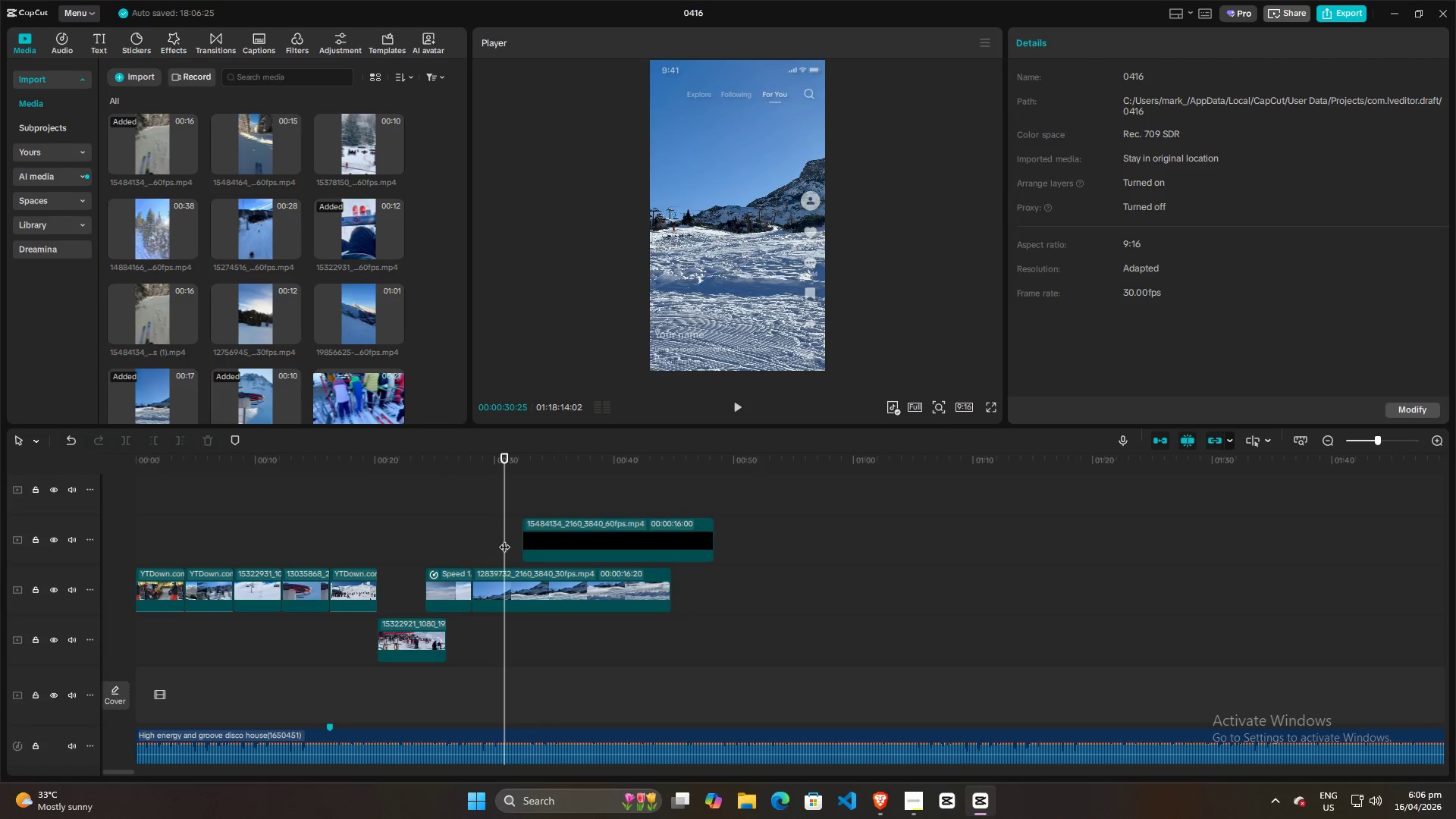 
key(Space)
 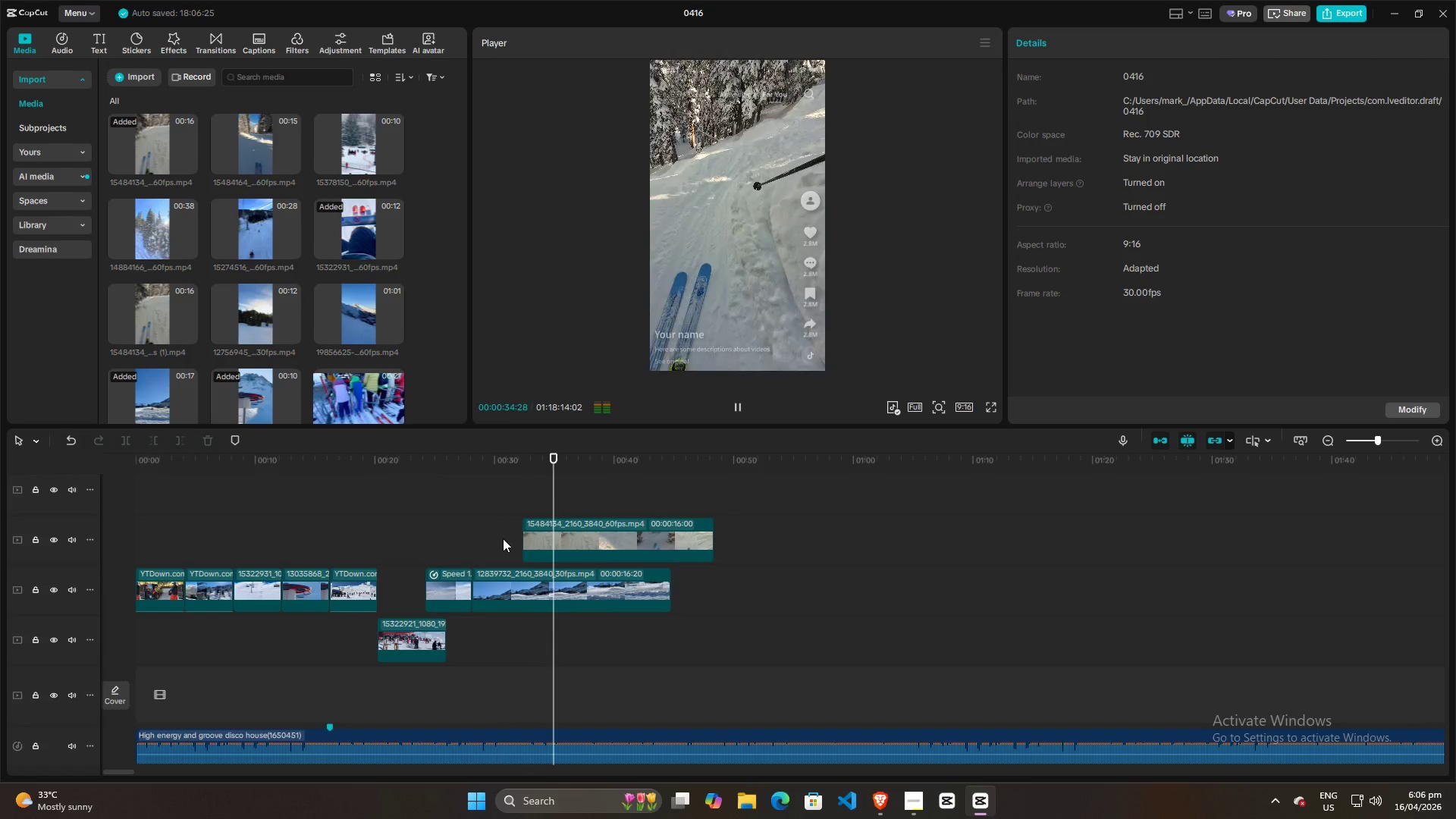 
wait(5.64)
 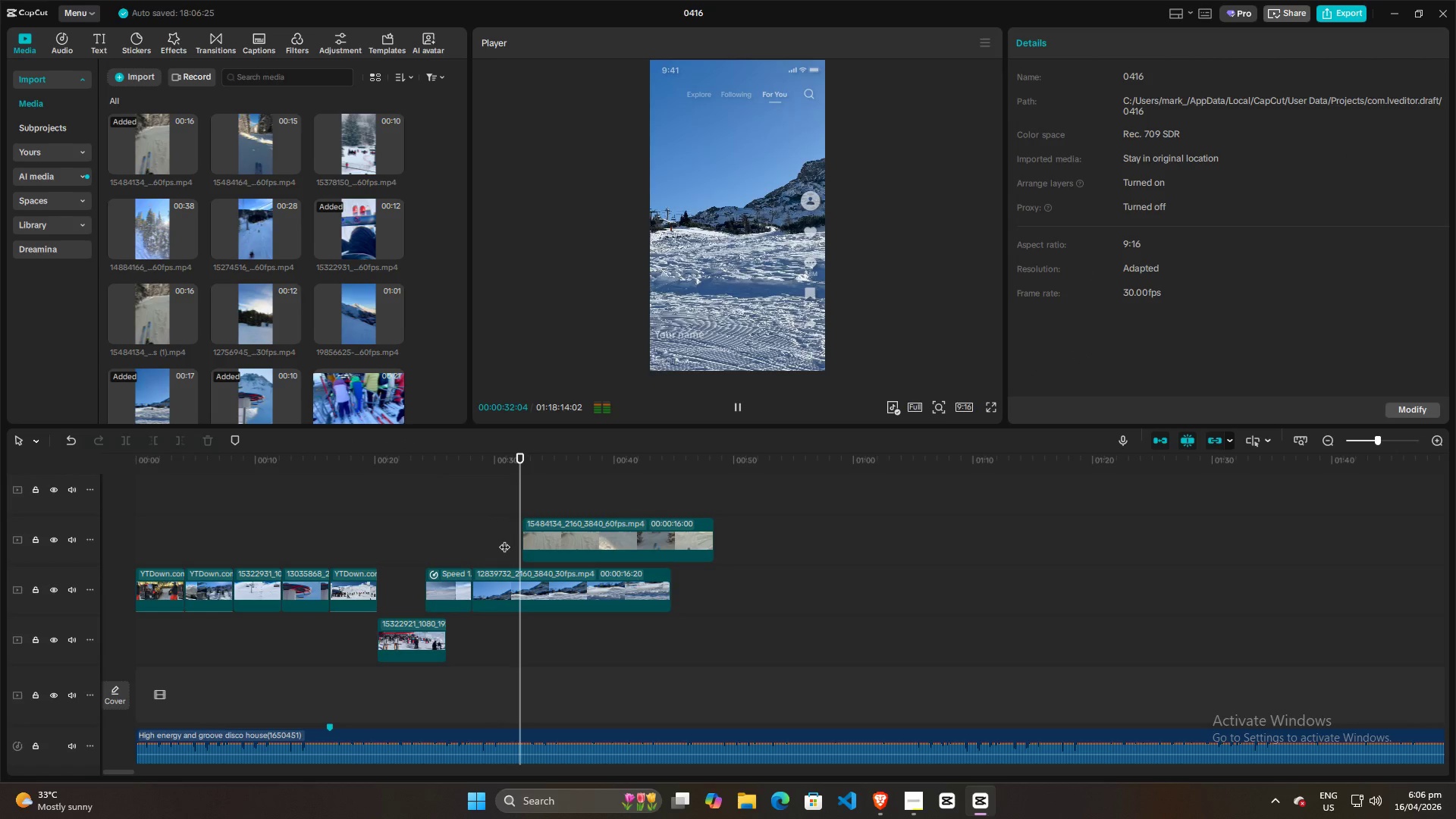 
key(Space)
 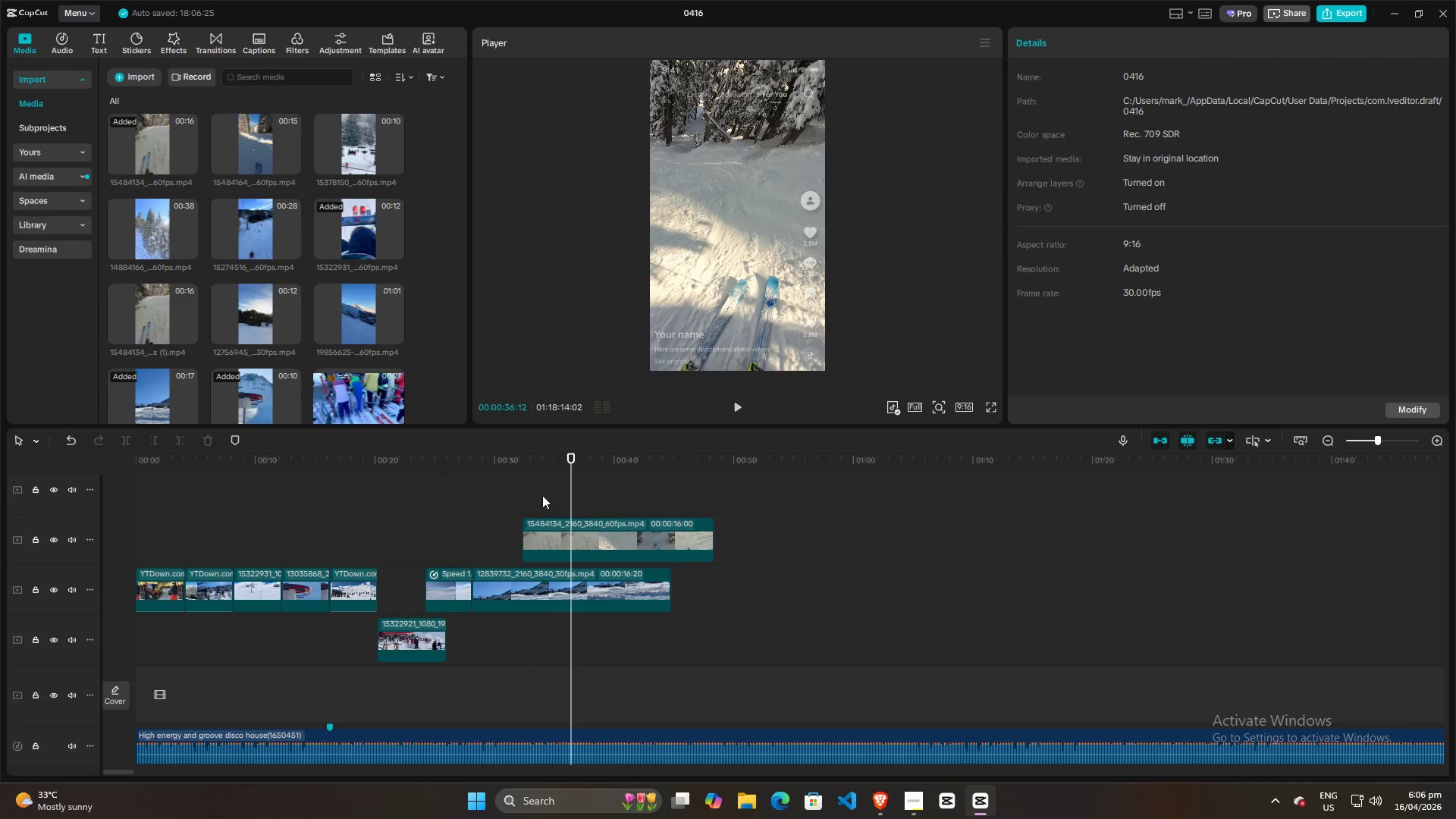 
left_click([522, 491])
 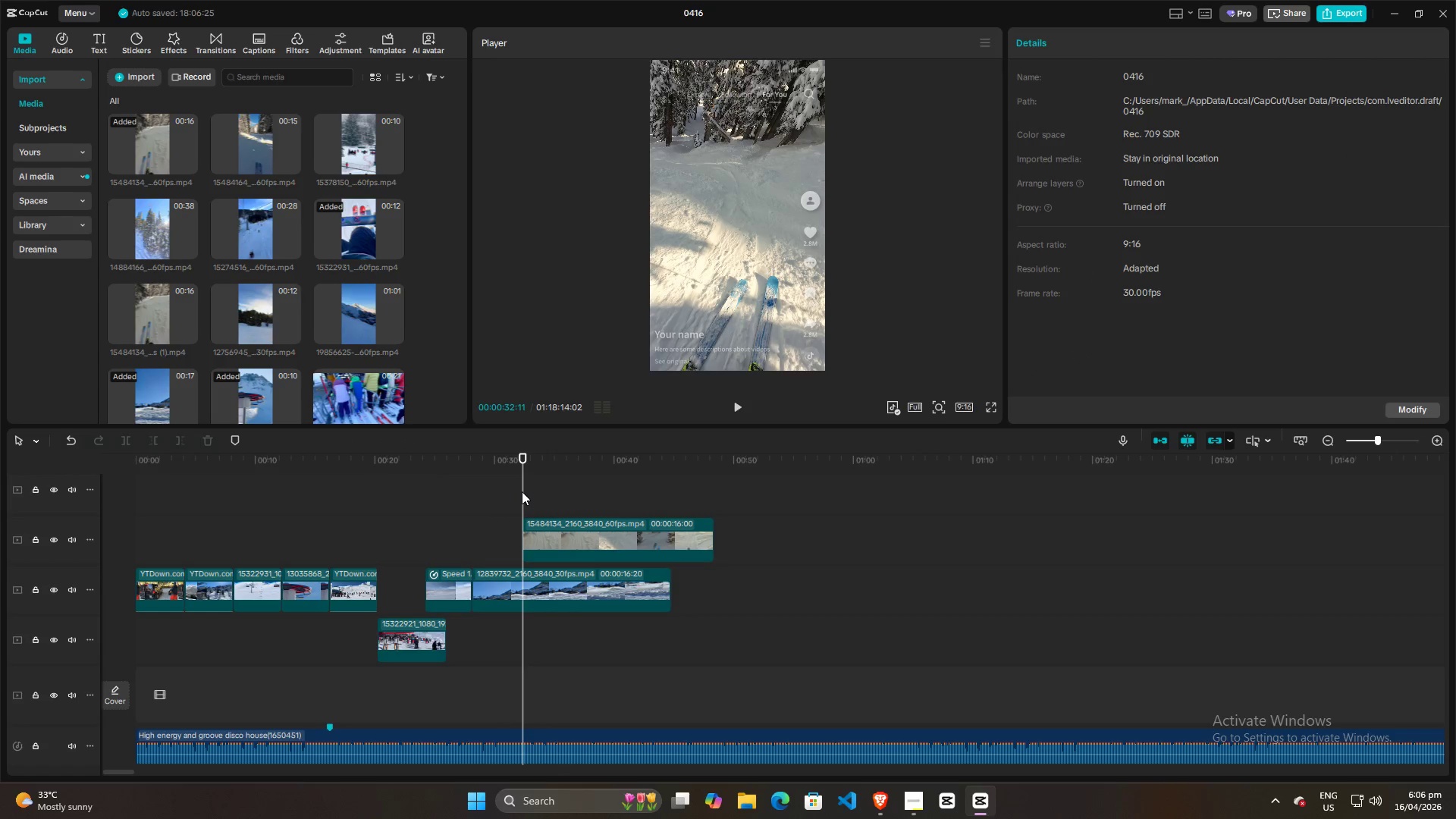 
key(Space)
 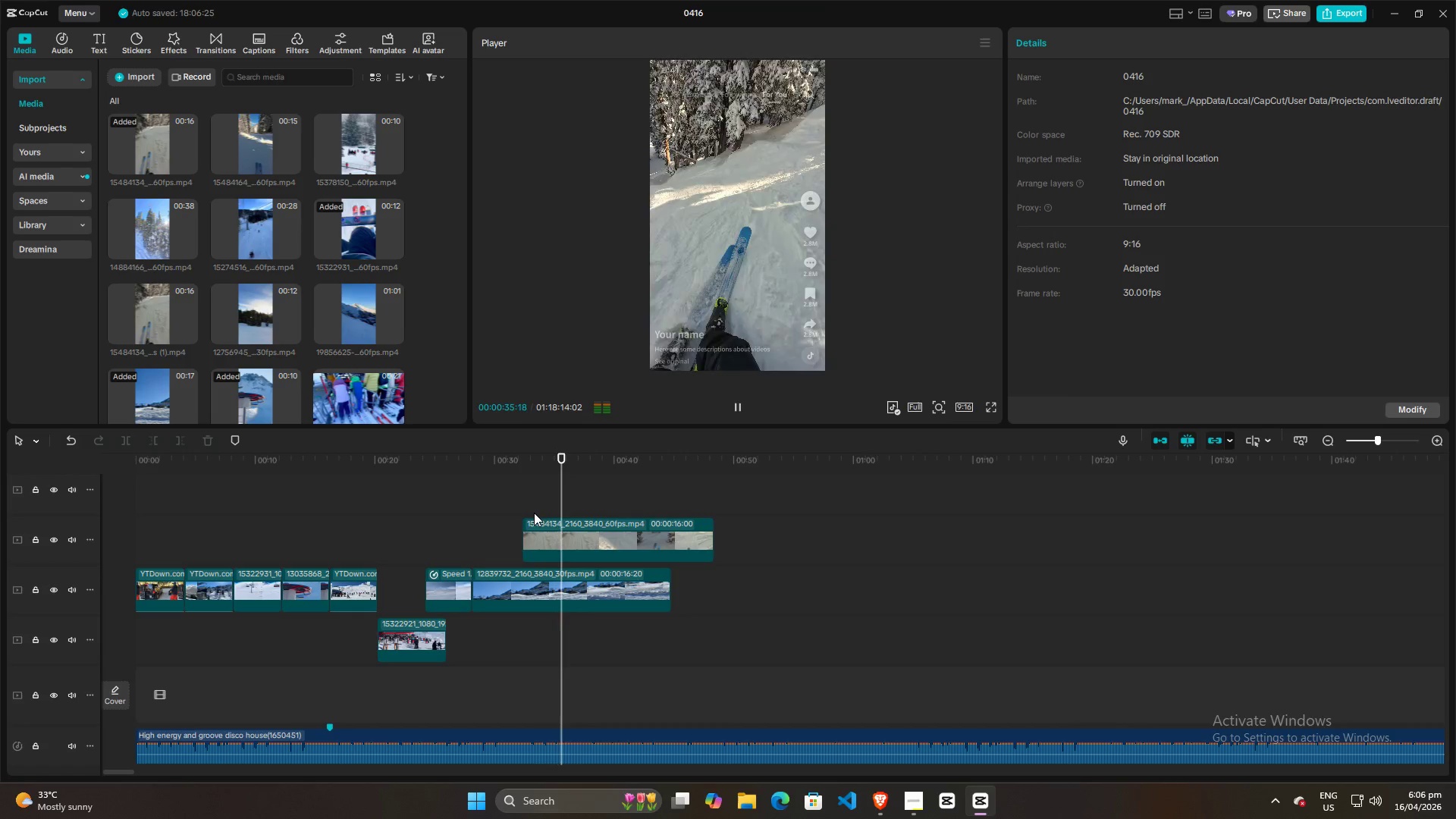 
key(Space)
 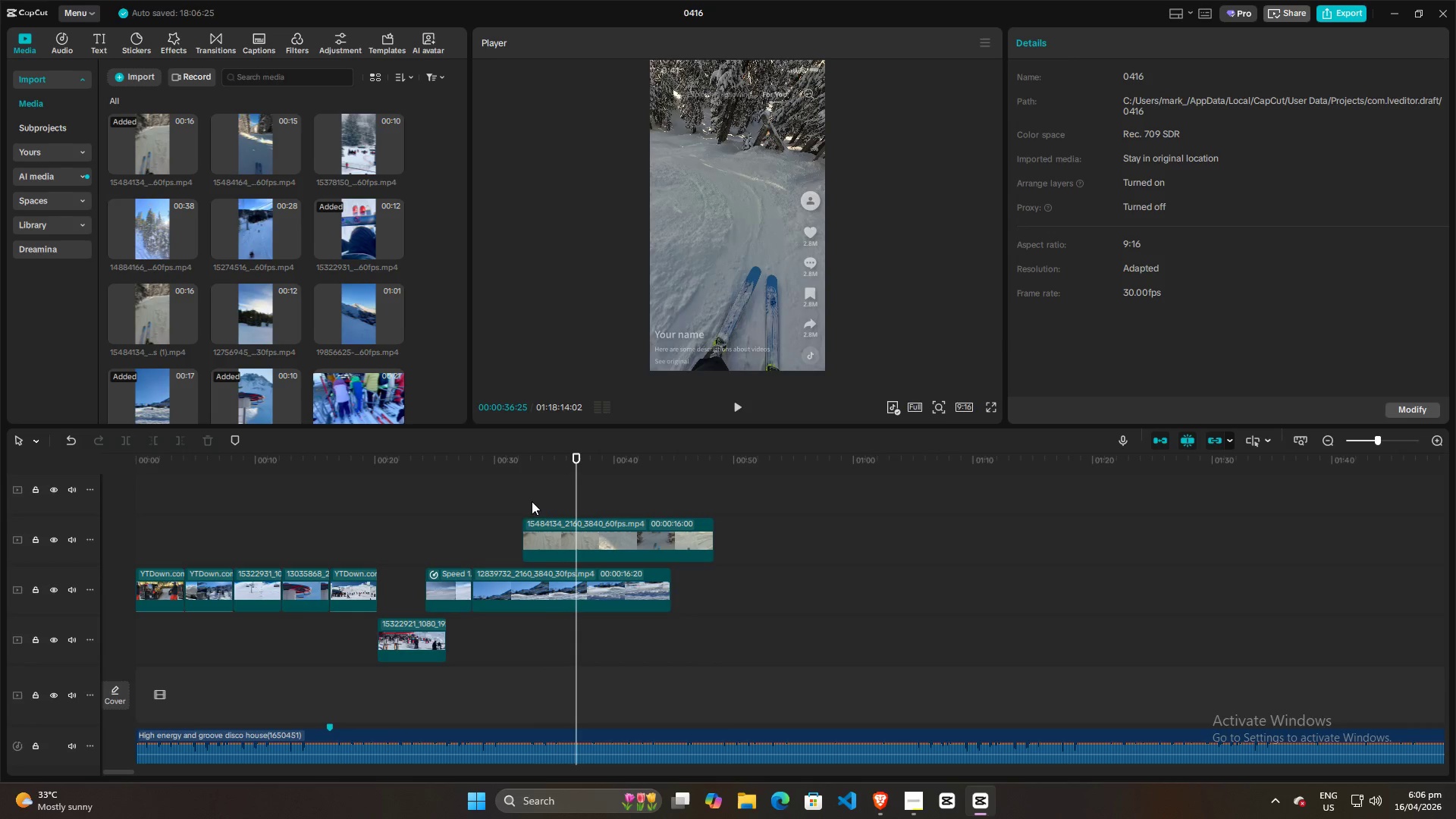 
left_click([513, 501])
 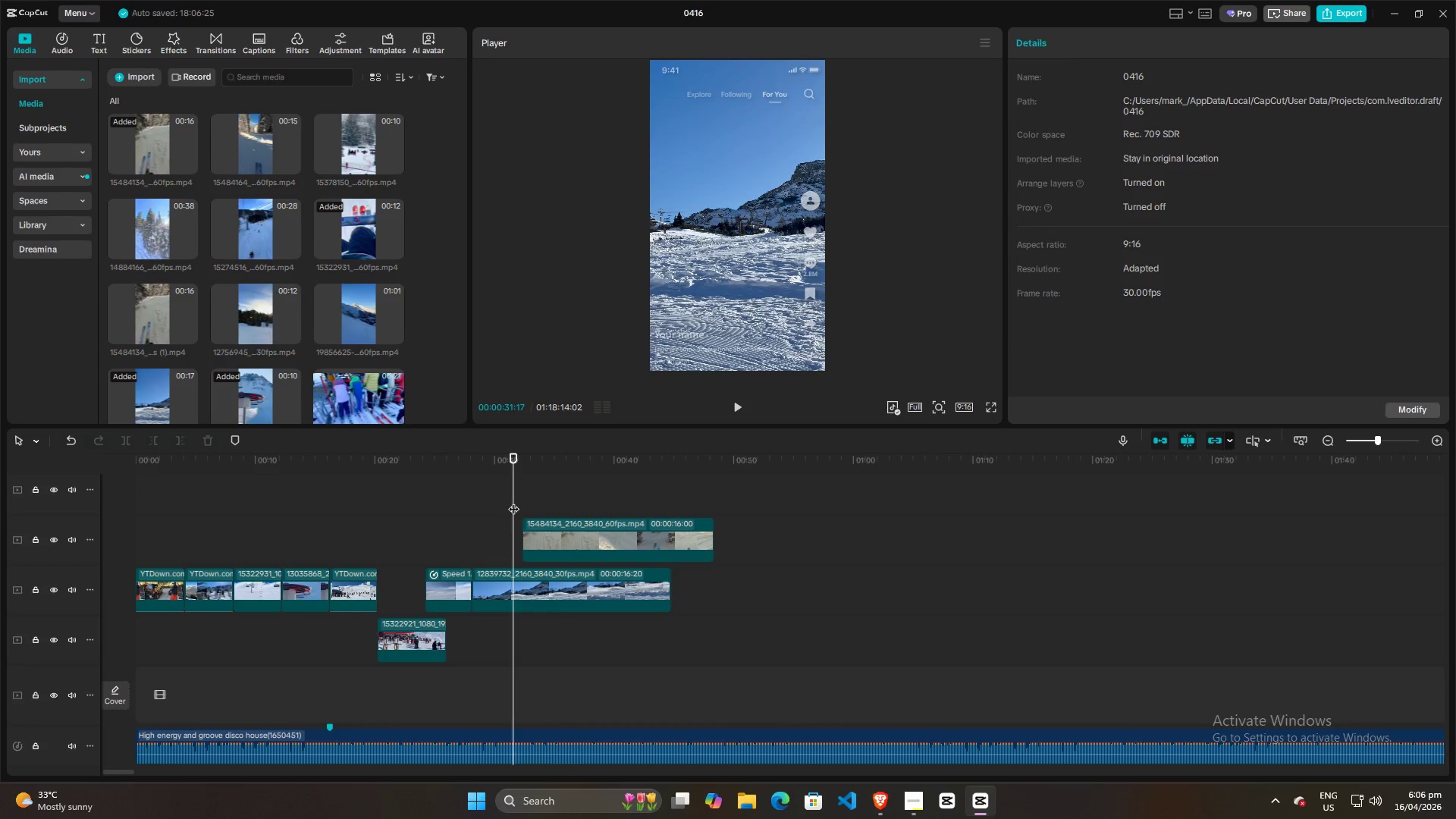 
key(Space)
 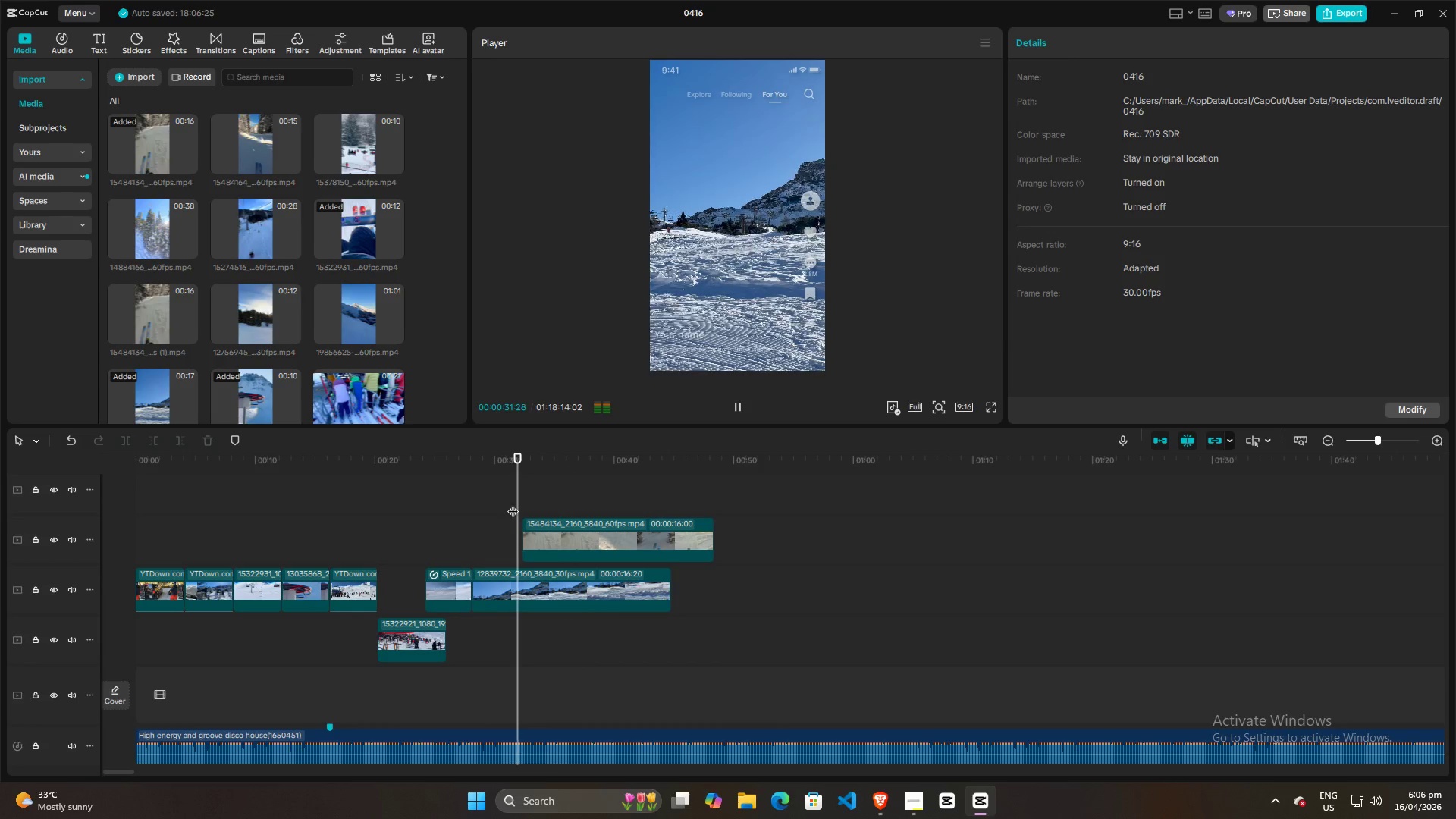 
key(Space)
 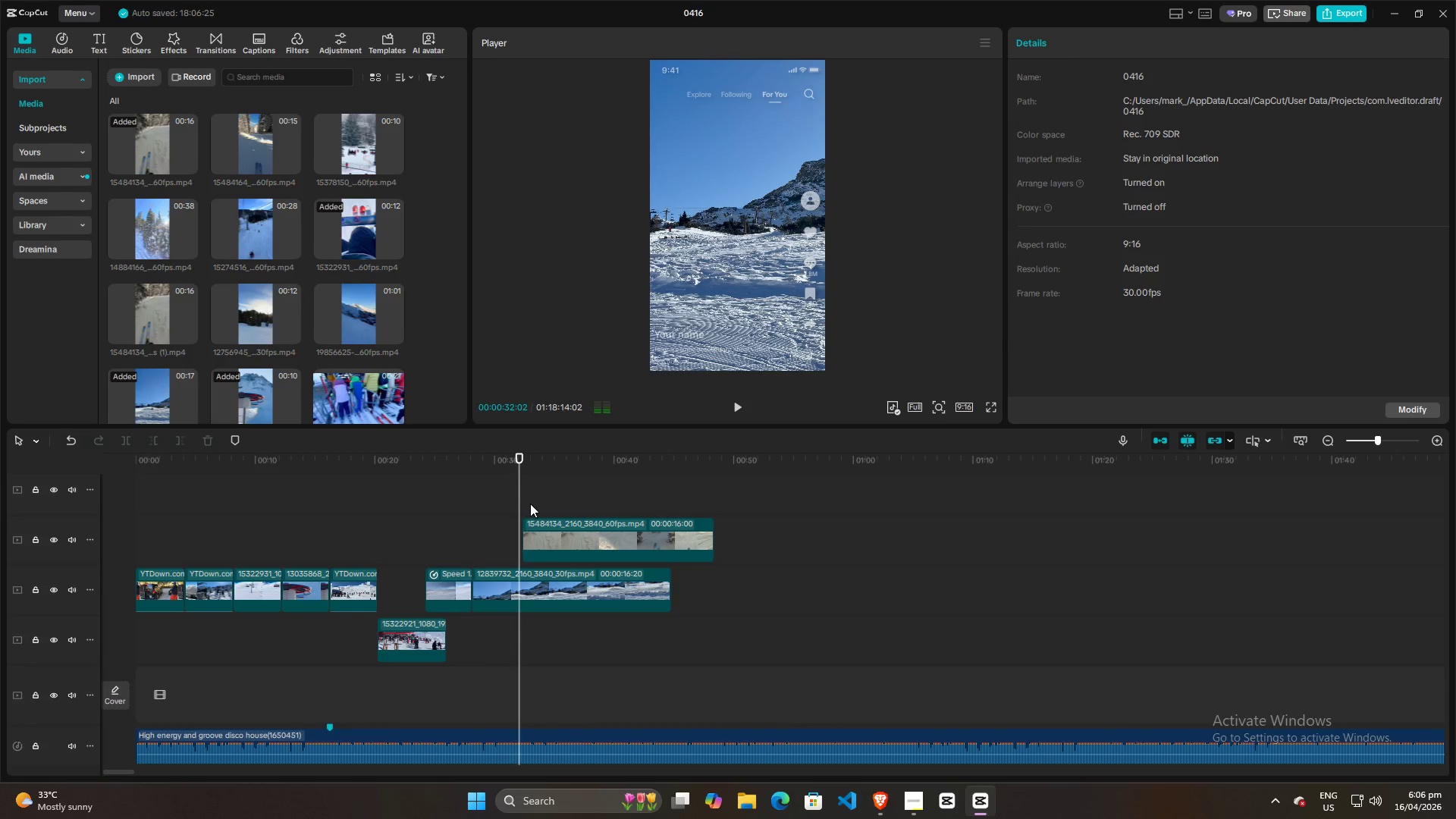 
key(Alt+AltLeft)
 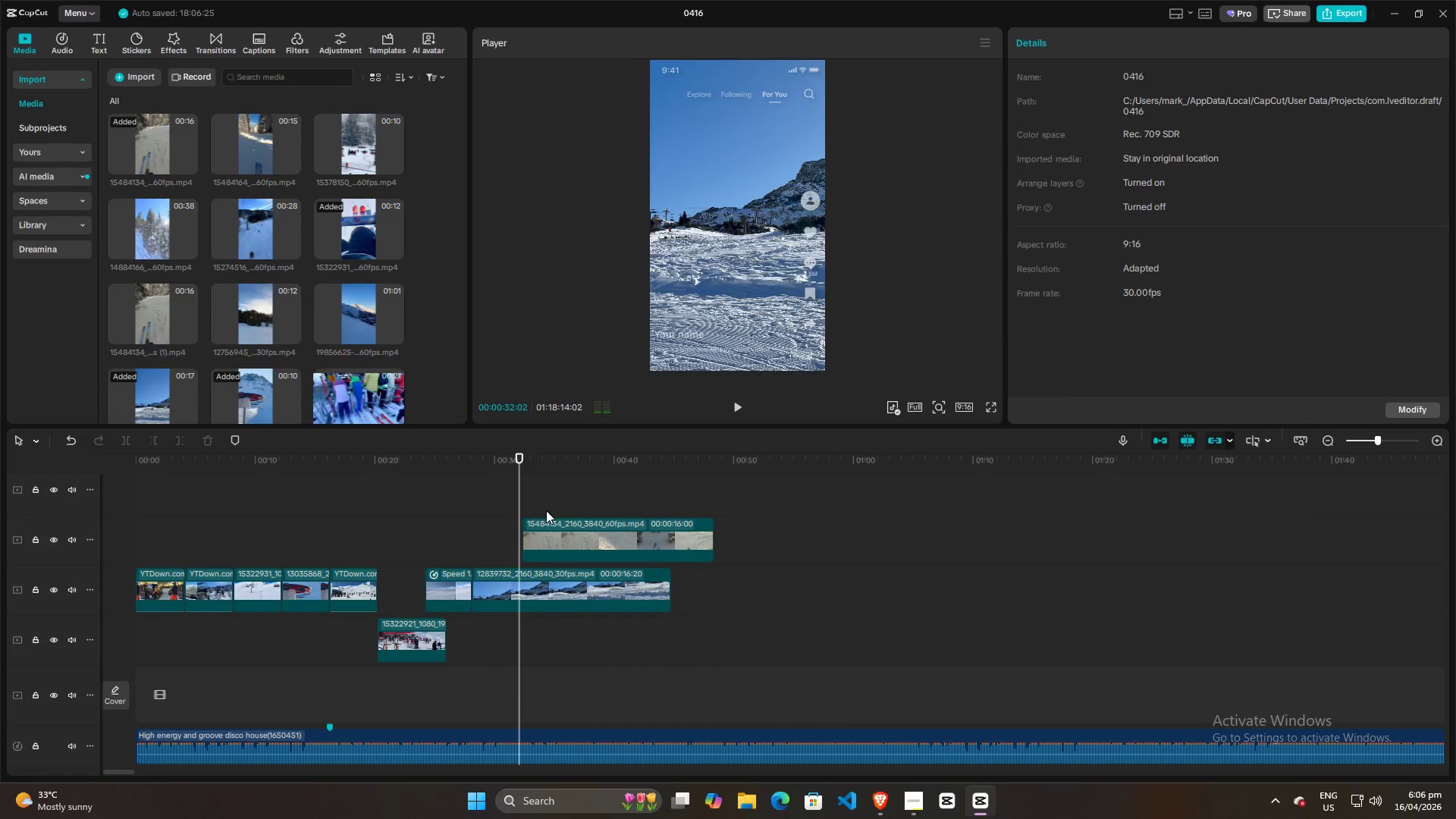 
key(Alt+Tab)